 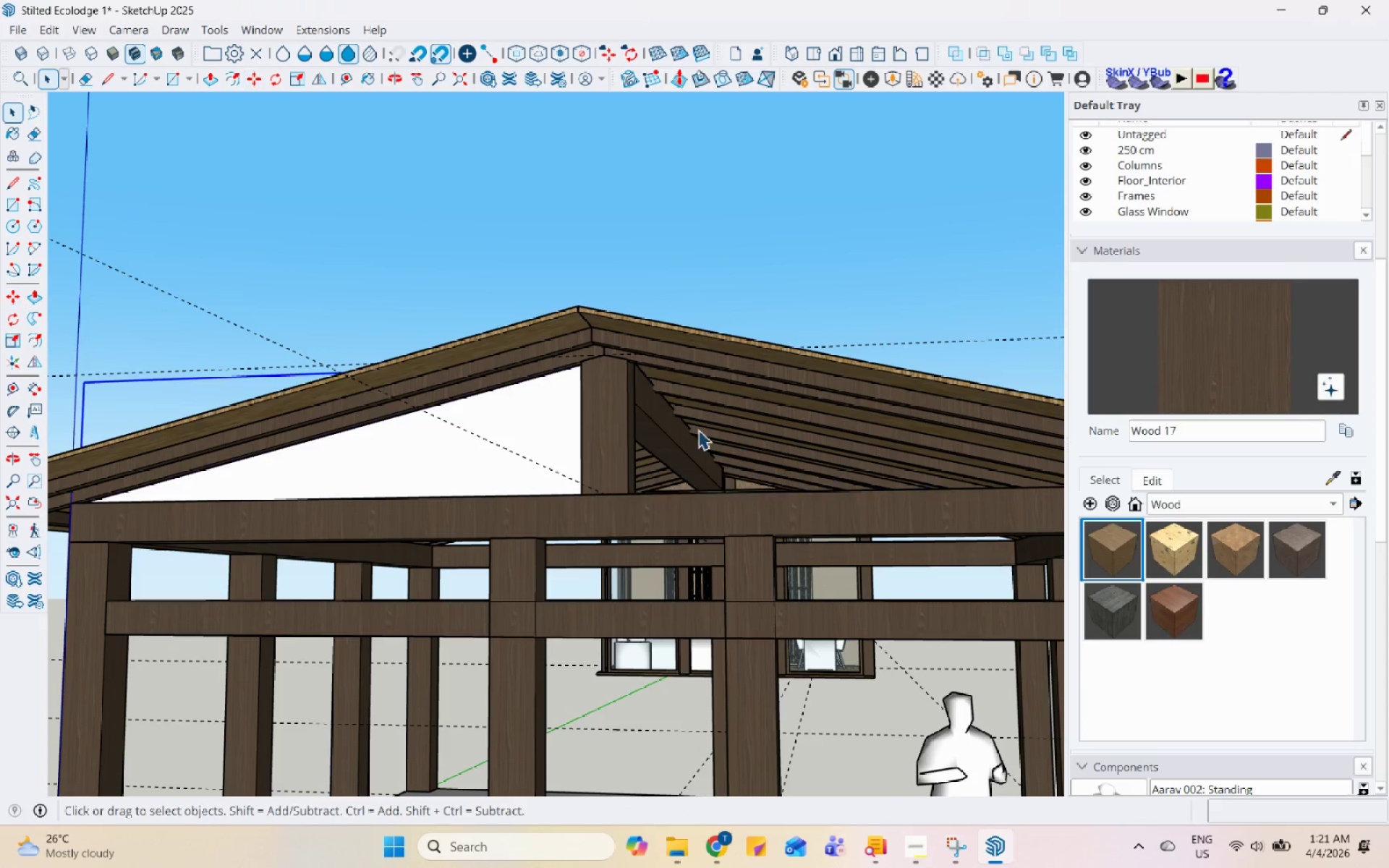 
scroll: coordinate [635, 409], scroll_direction: down, amount: 12.0
 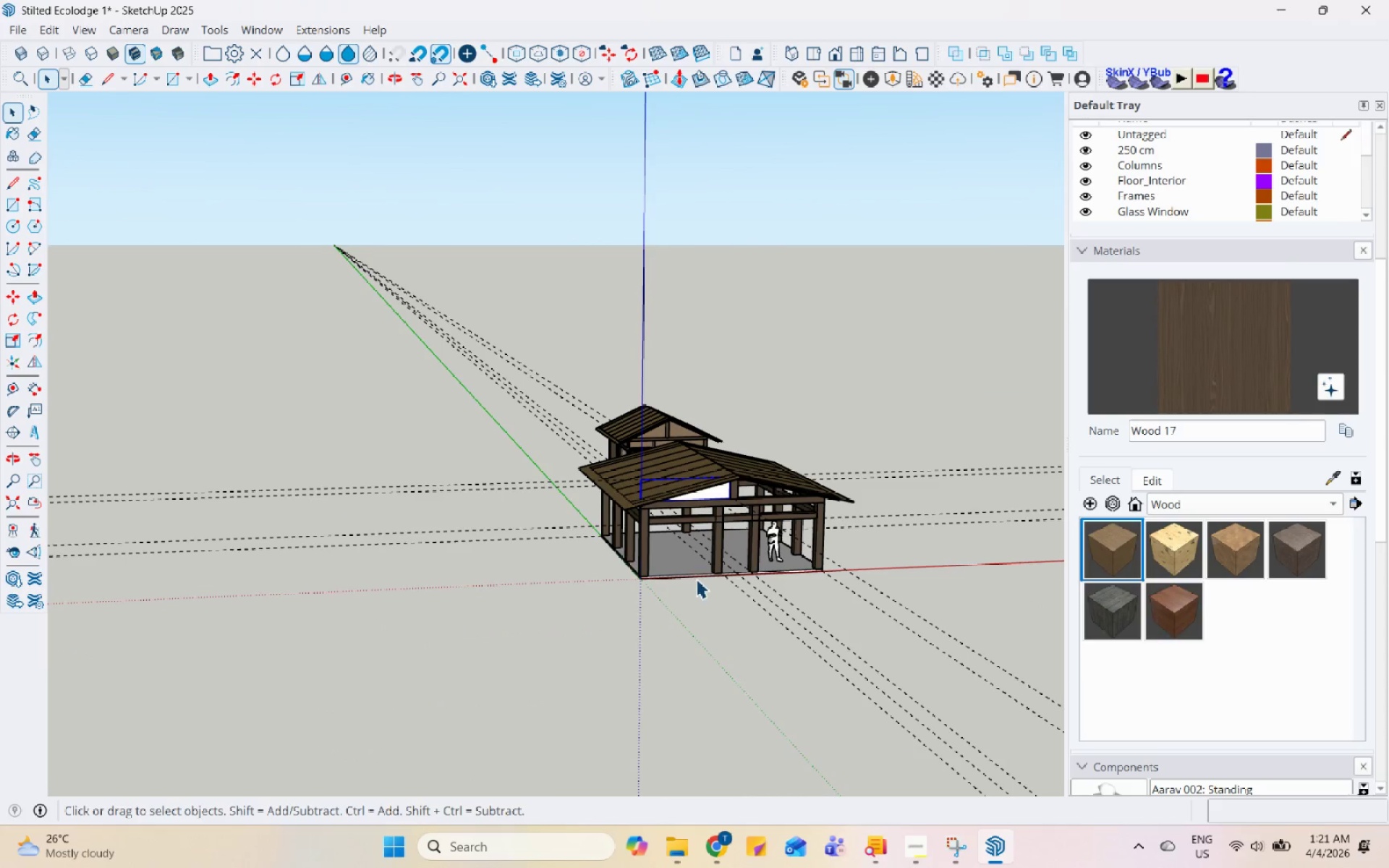 
key(M)
 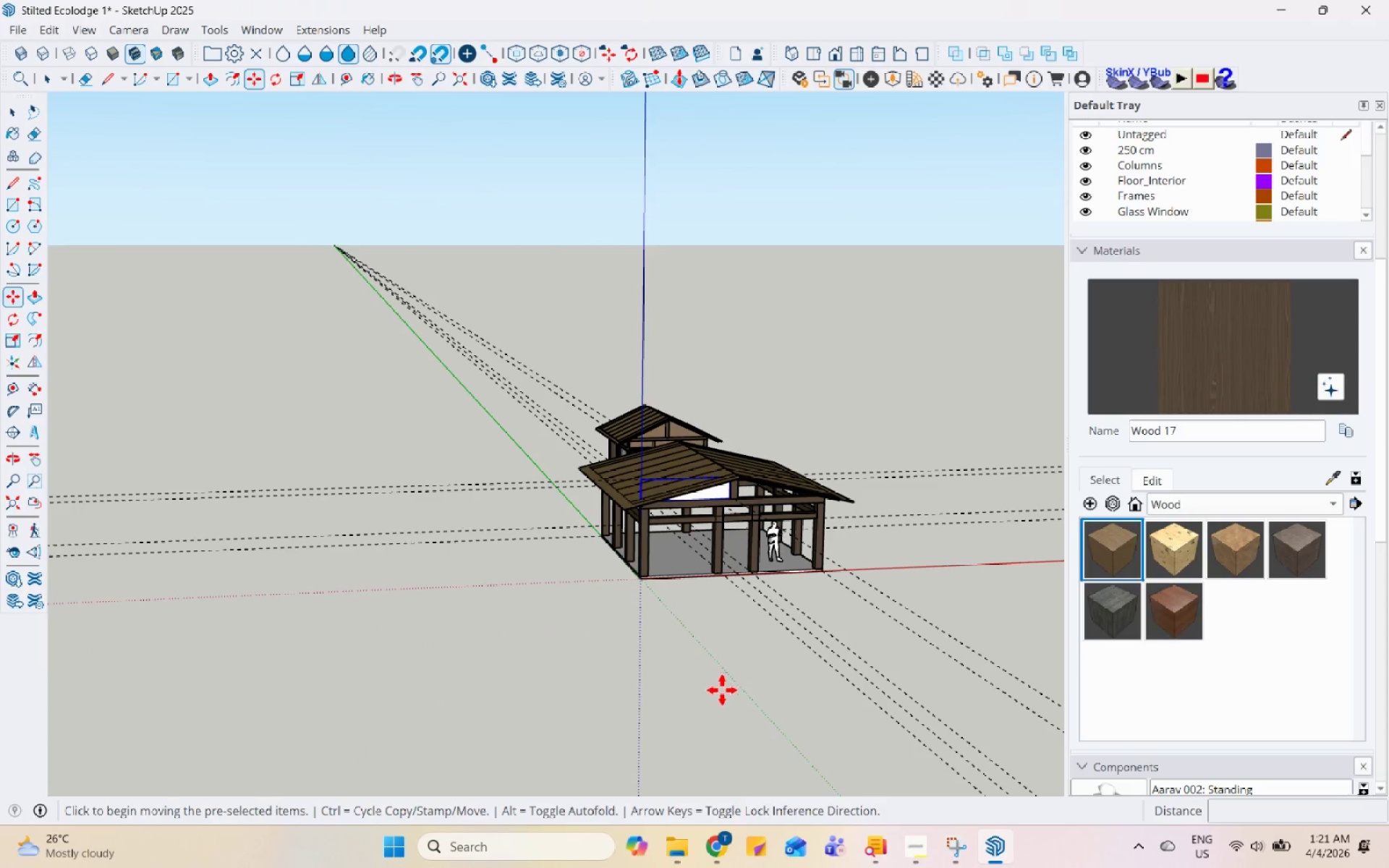 
key(Control+ControlLeft)
 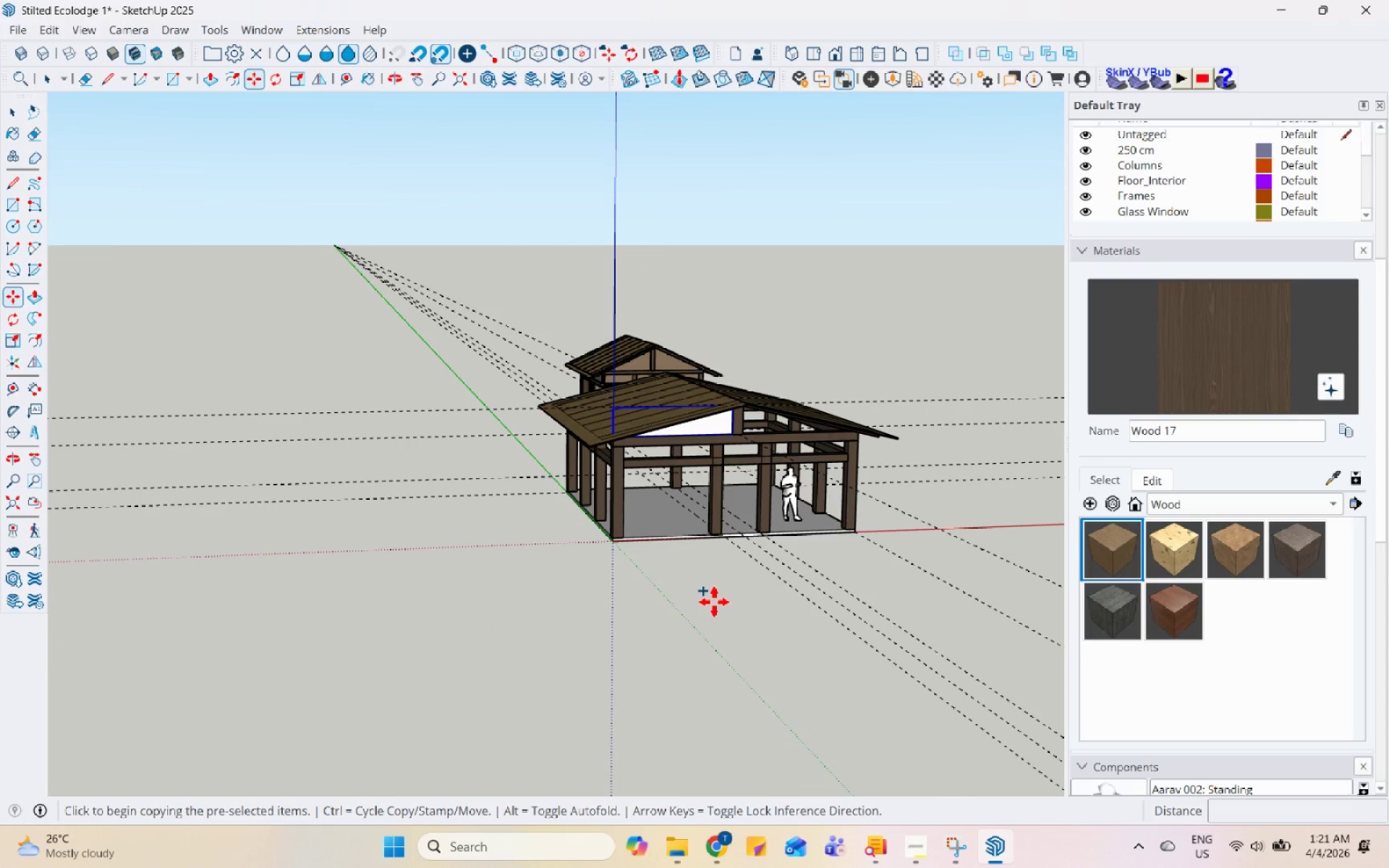 
scroll: coordinate [722, 689], scroll_direction: up, amount: 4.0
 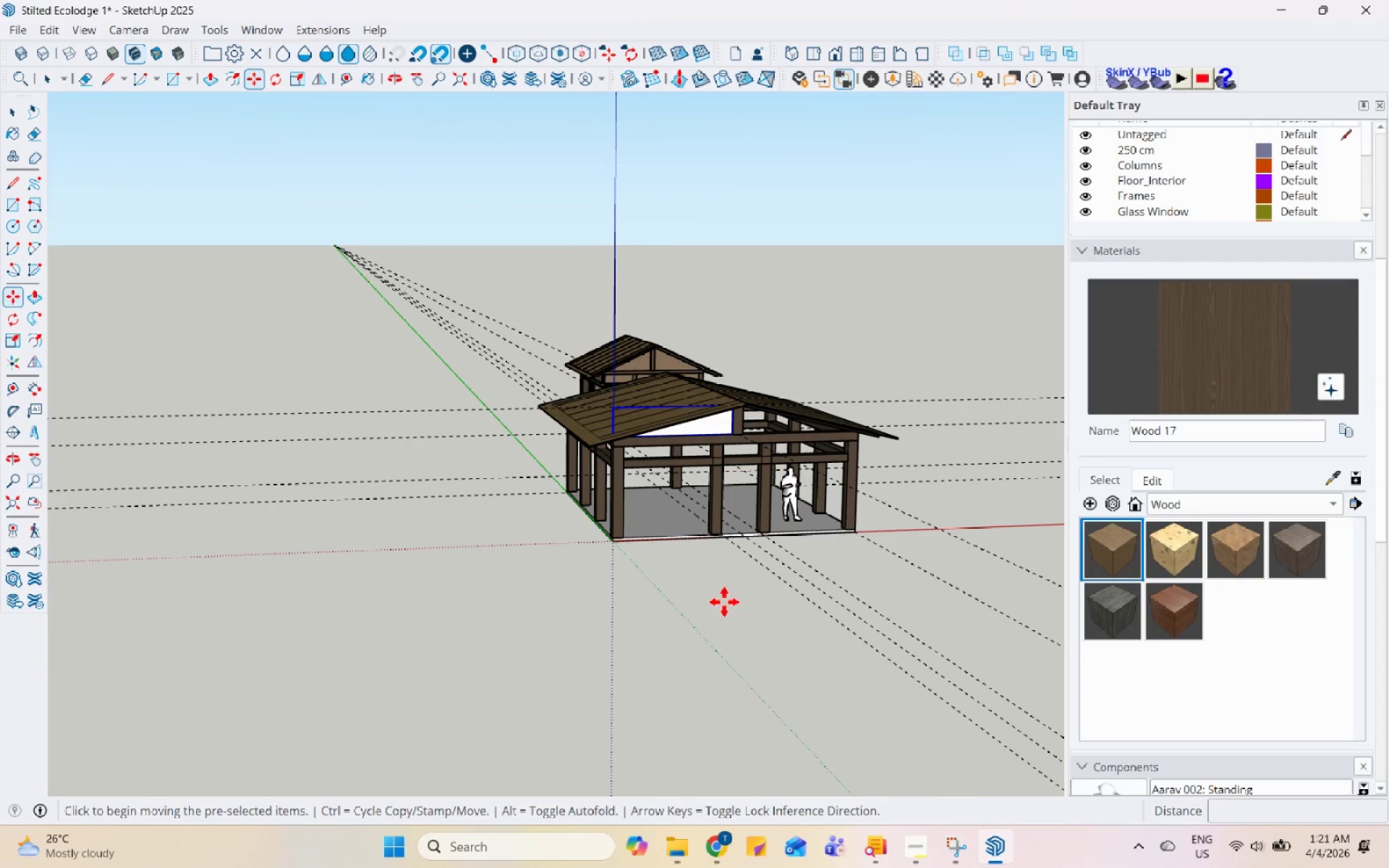 
left_click([713, 602])
 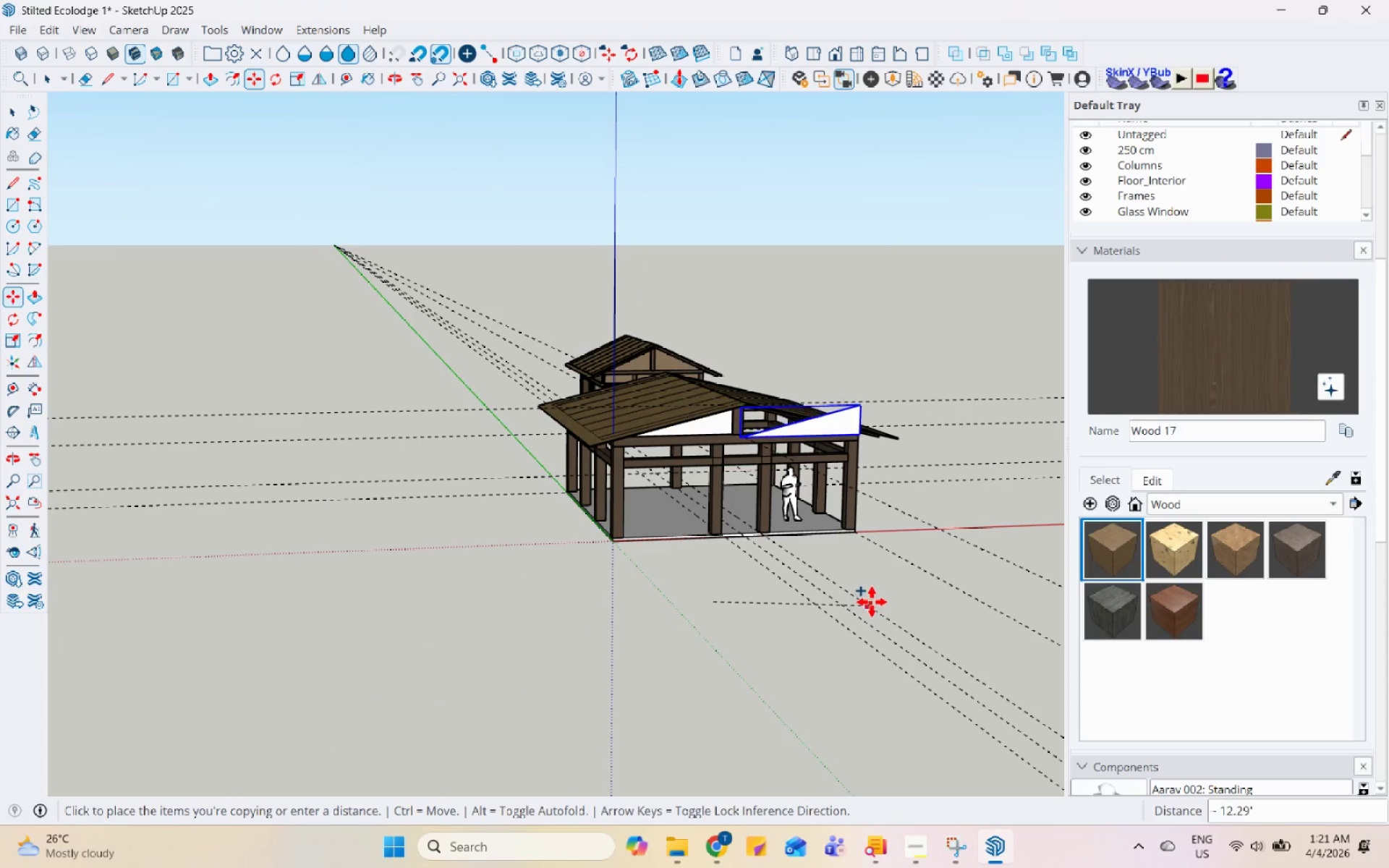 
left_click([900, 595])
 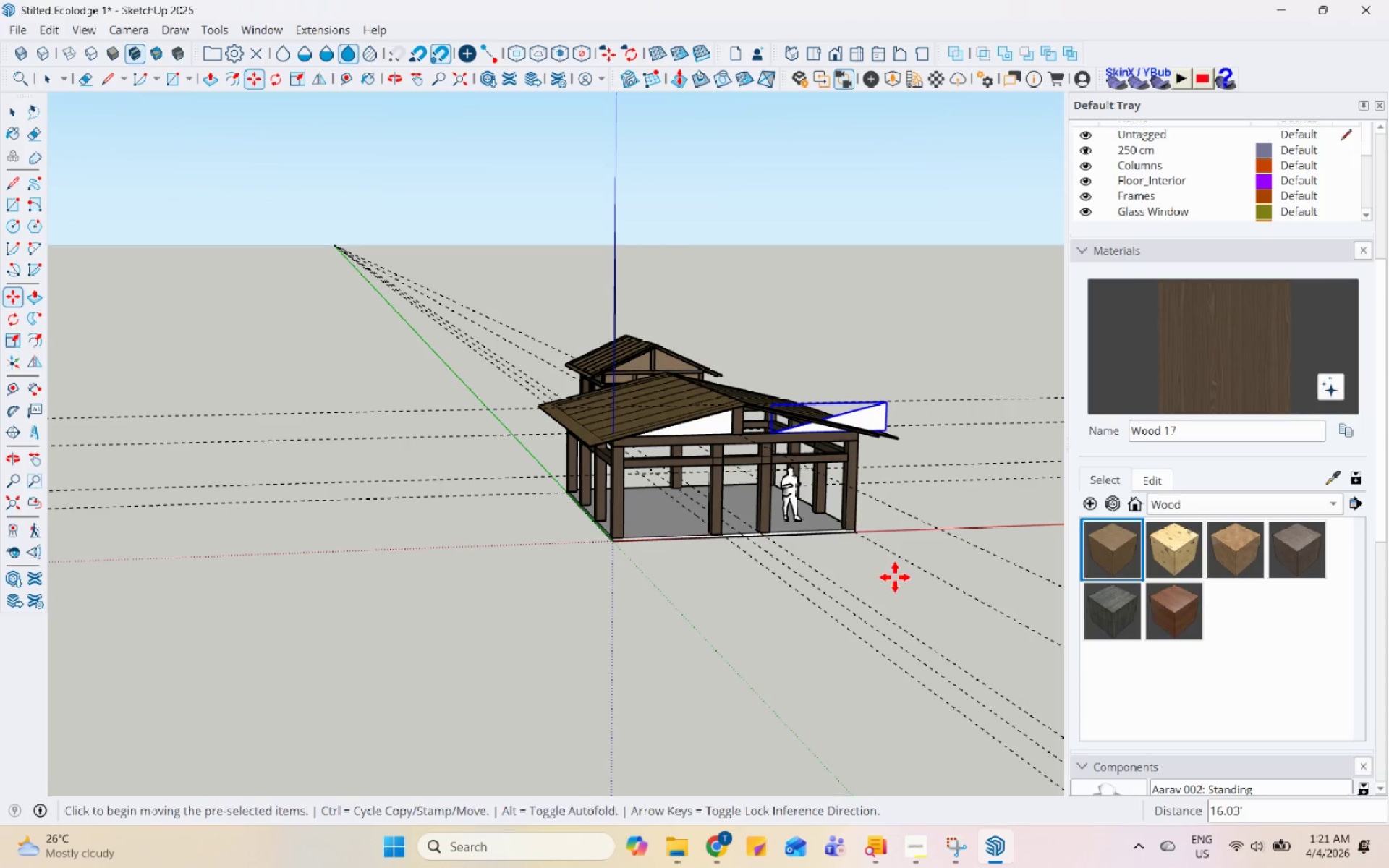 
key(Space)
 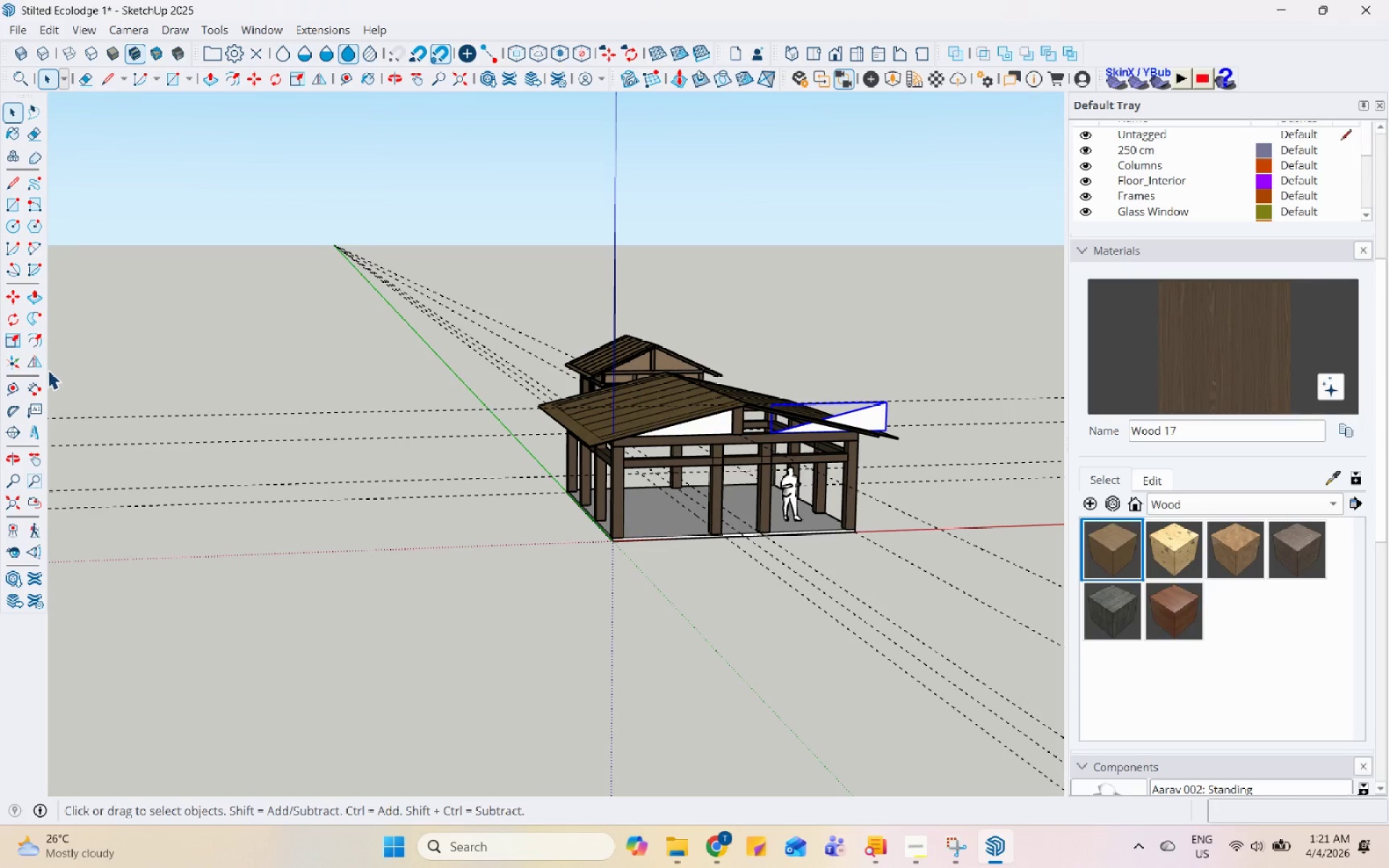 
left_click_drag(start_coordinate=[42, 365], to_coordinate=[38, 362])
 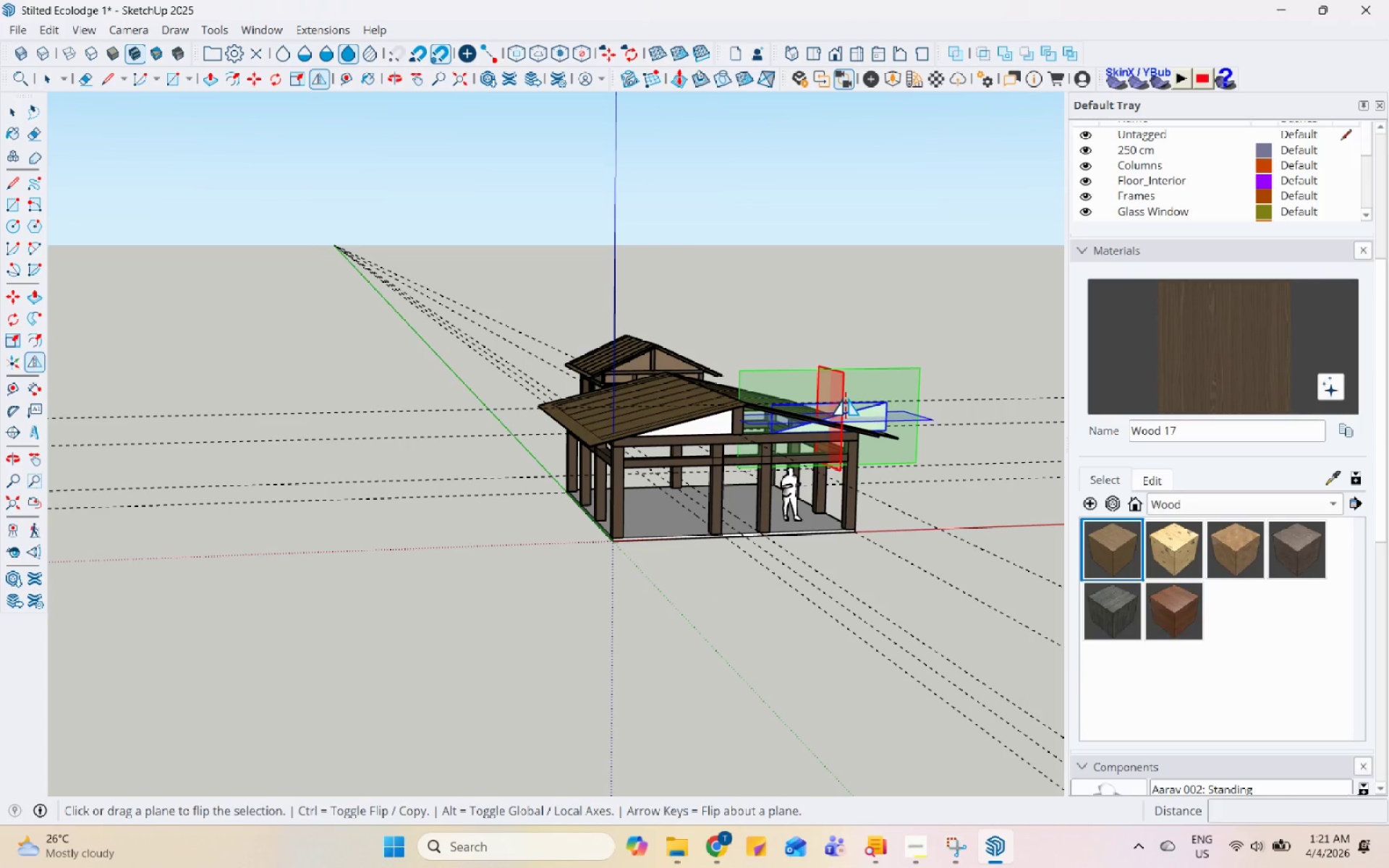 
key(Space)
 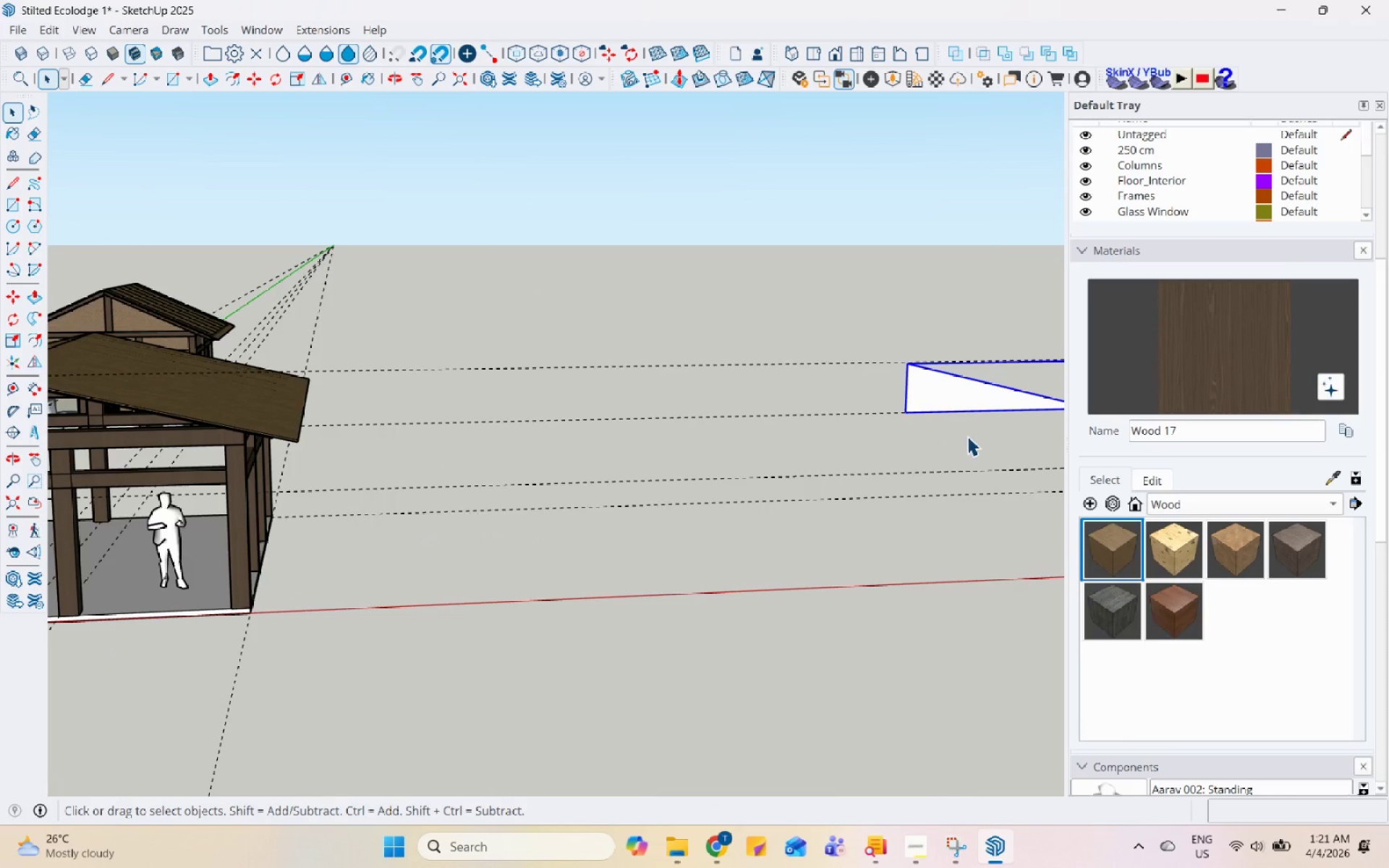 
key(M)
 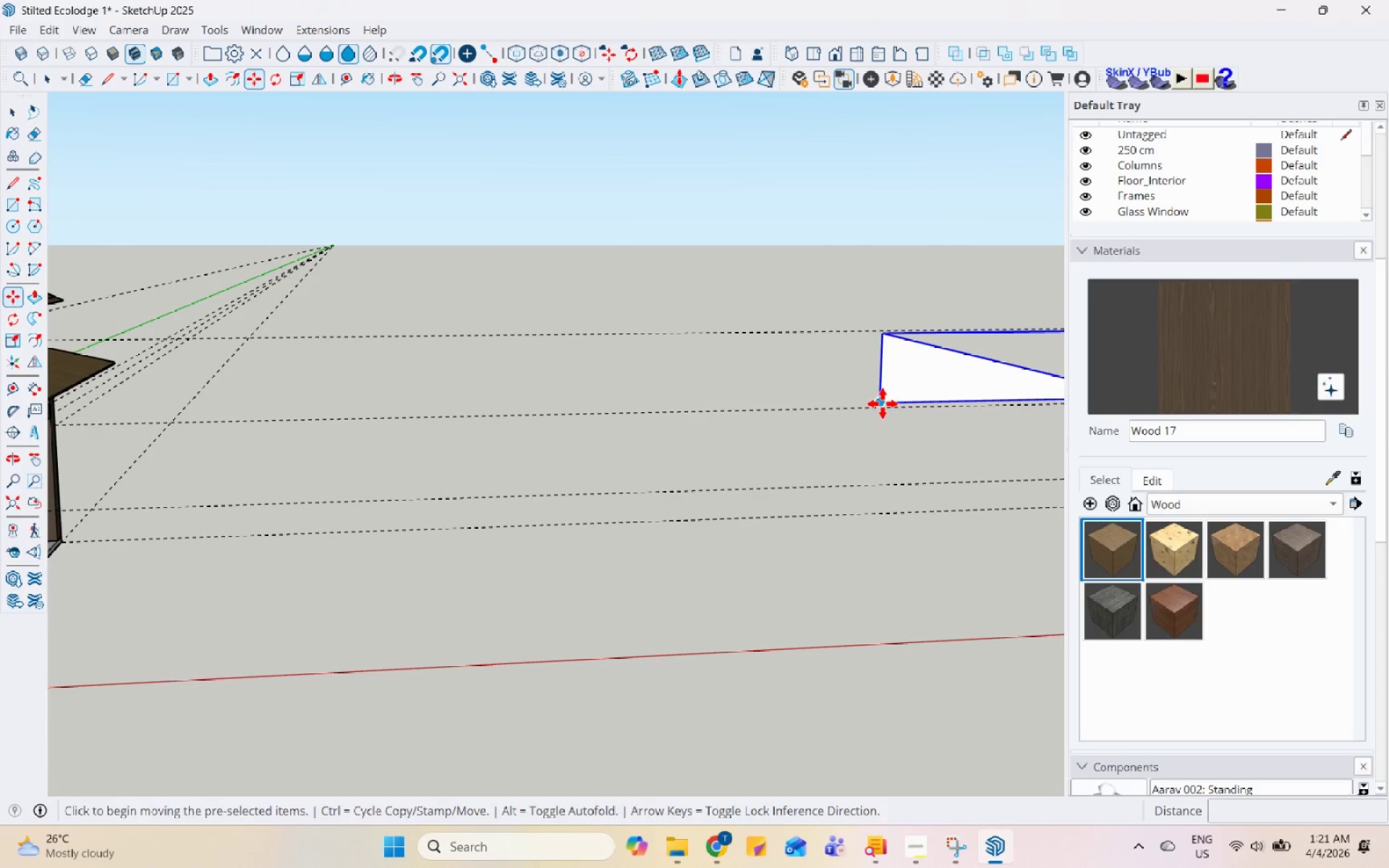 
scroll: coordinate [248, 548], scroll_direction: up, amount: 16.0
 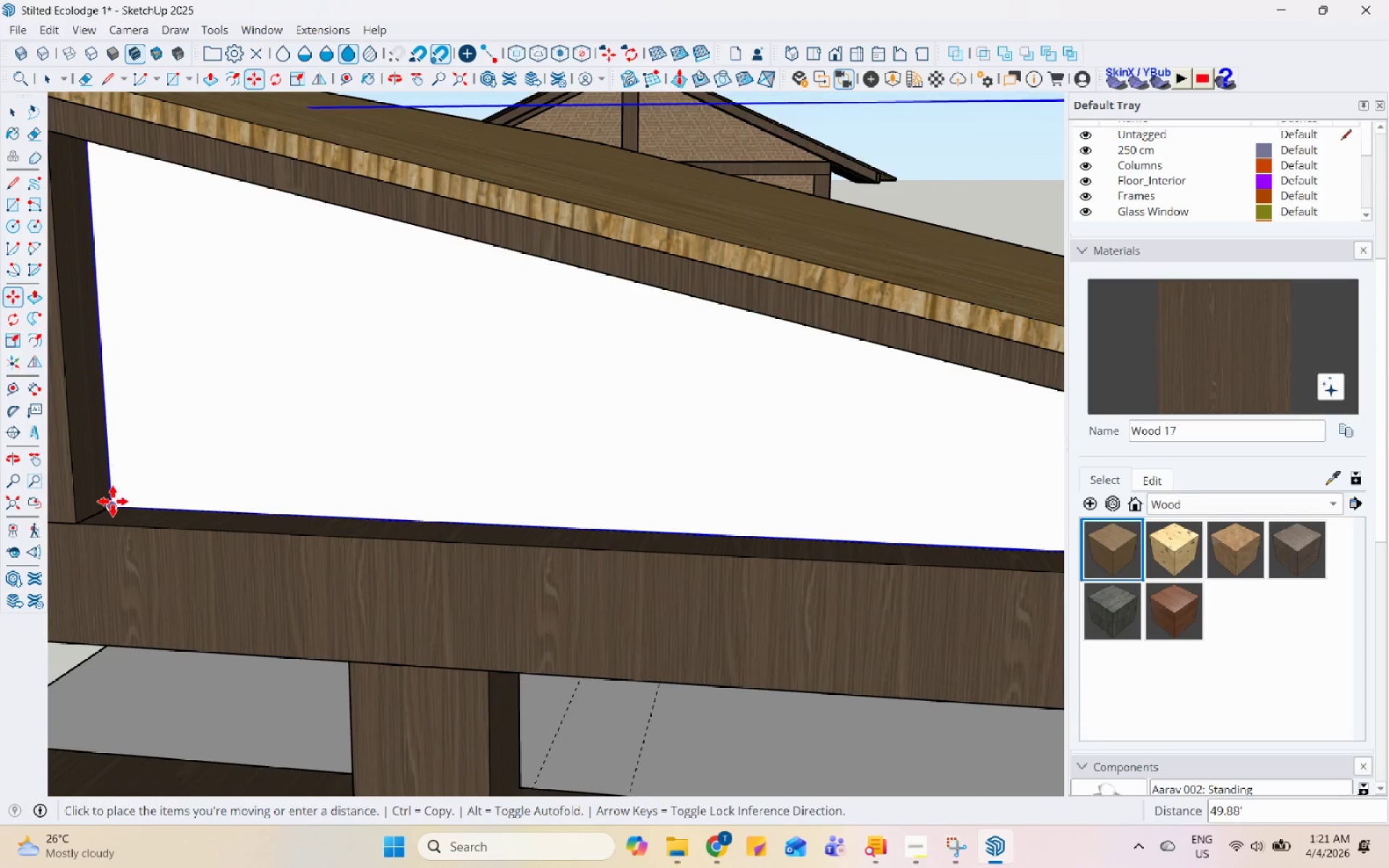 
left_click([113, 501])
 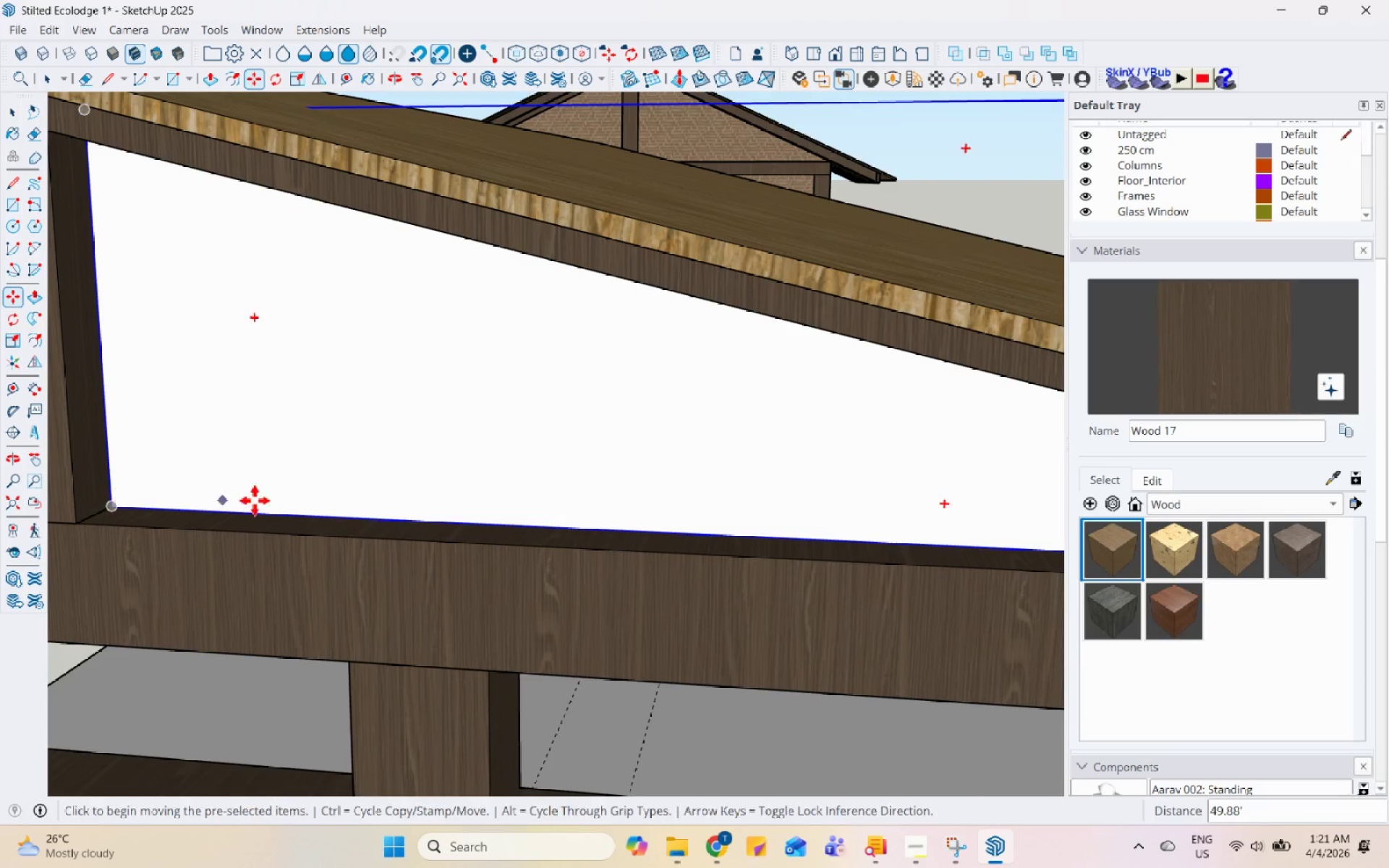 
scroll: coordinate [458, 548], scroll_direction: down, amount: 5.0
 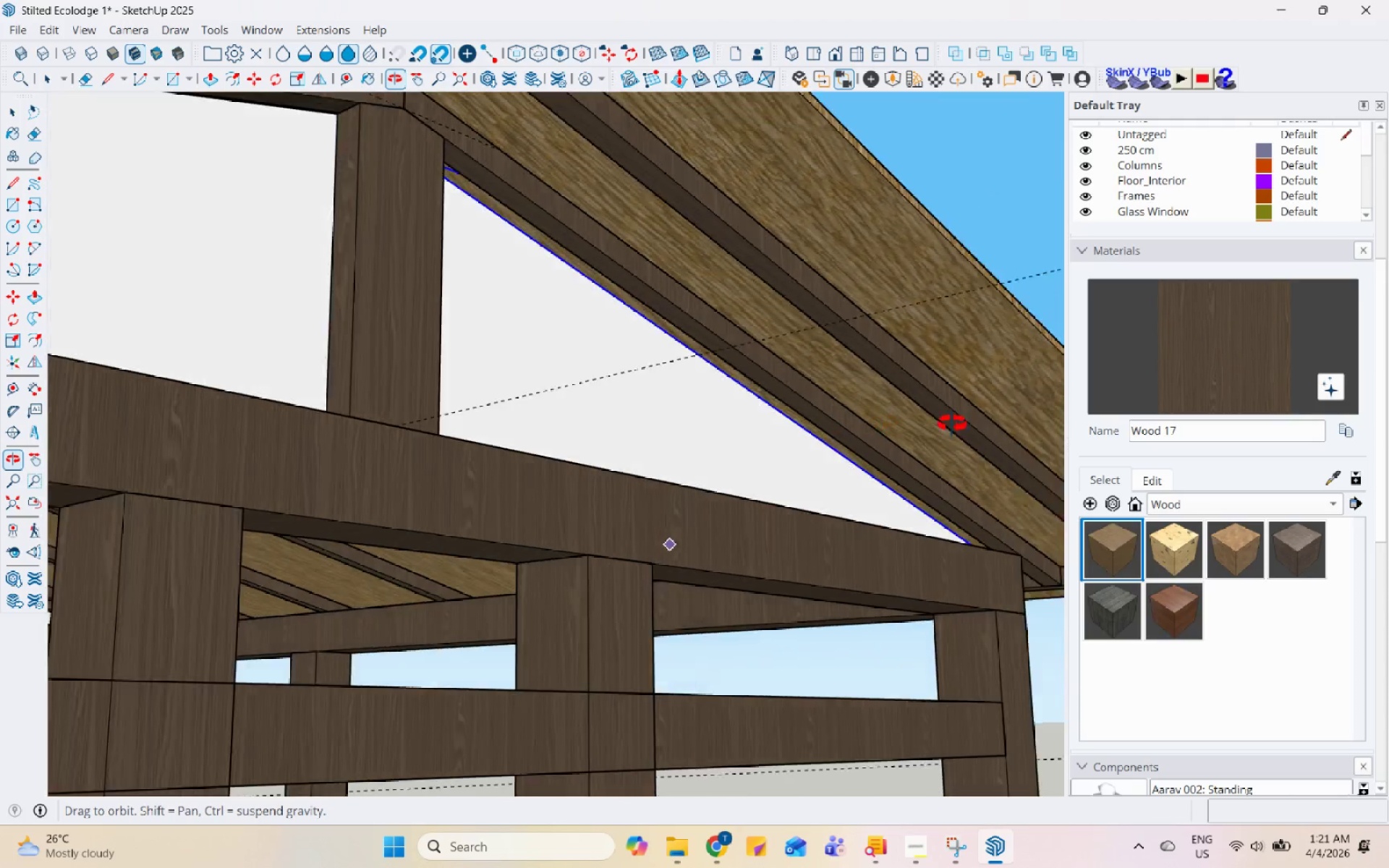 
key(Space)
 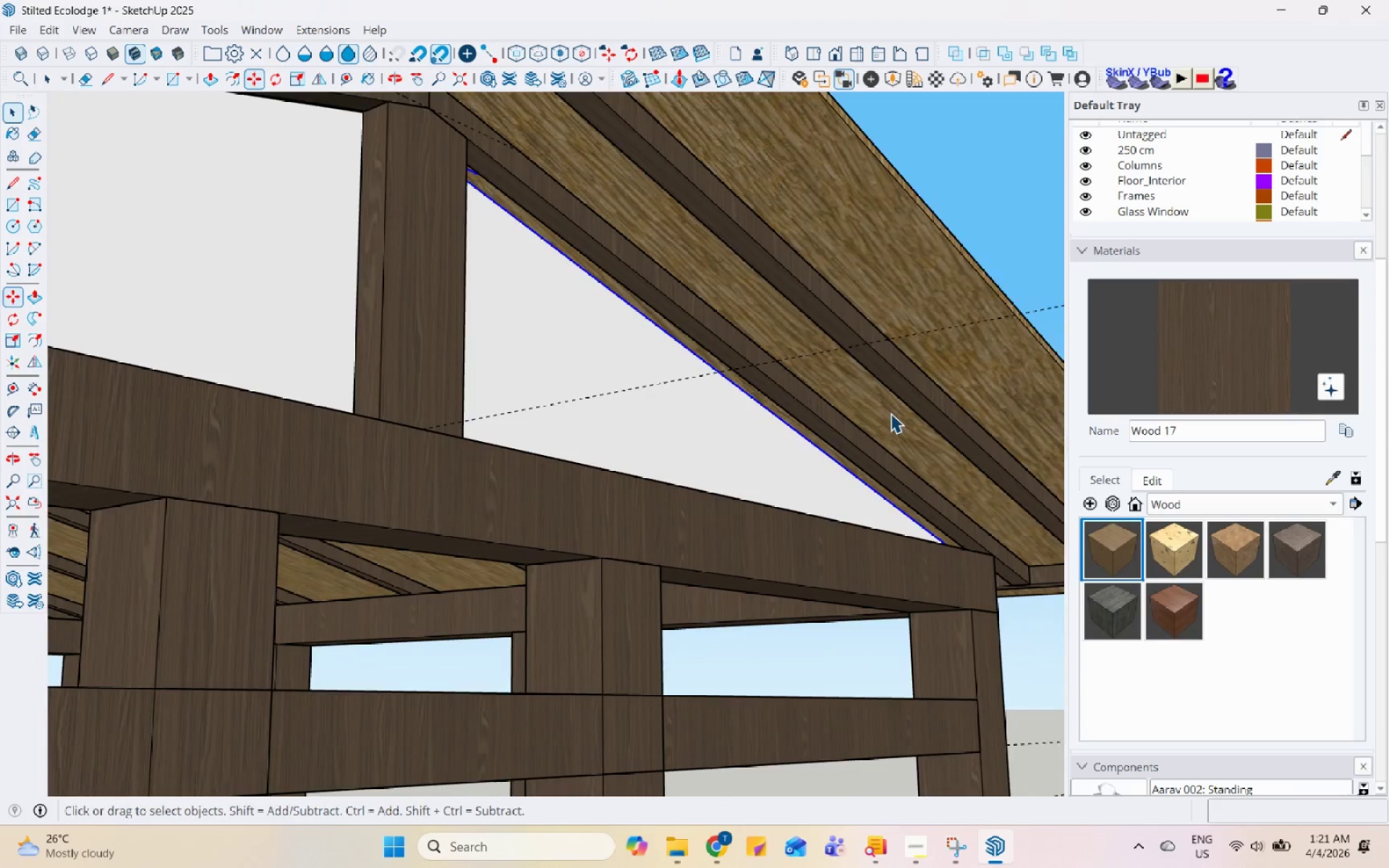 
scroll: coordinate [604, 444], scroll_direction: down, amount: 3.0
 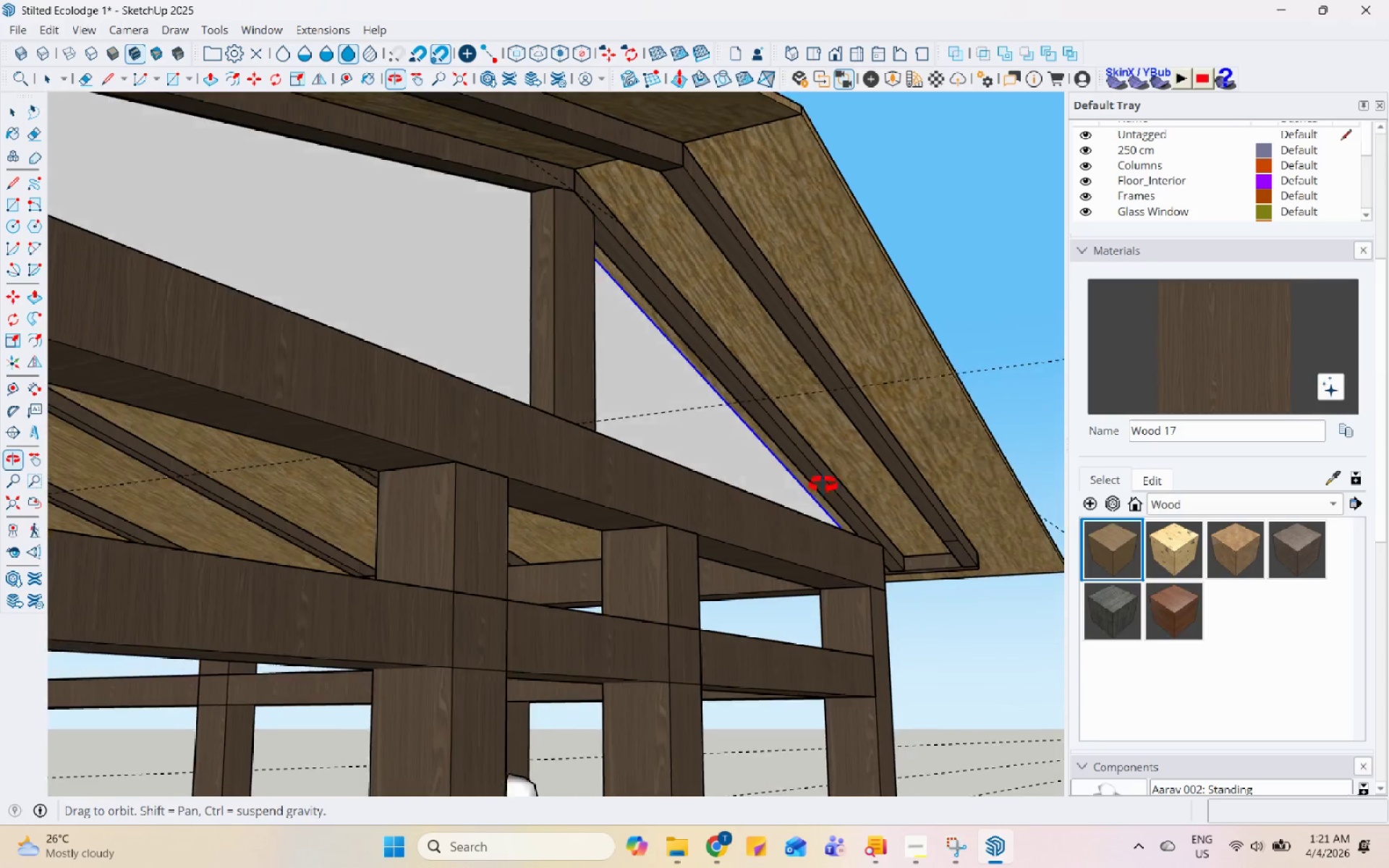 
scroll: coordinate [854, 520], scroll_direction: up, amount: 5.0
 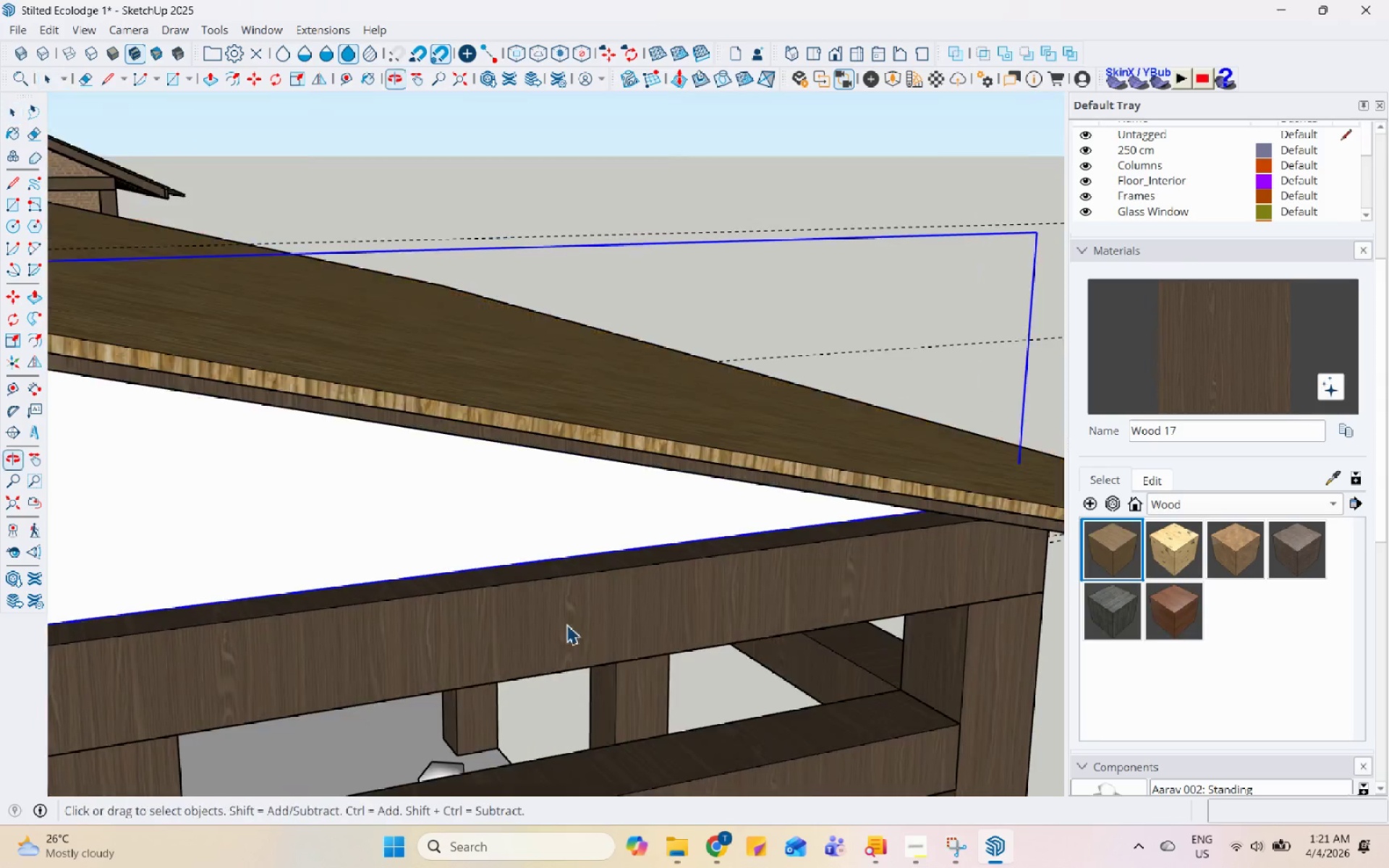 
scroll: coordinate [861, 351], scroll_direction: down, amount: 8.0
 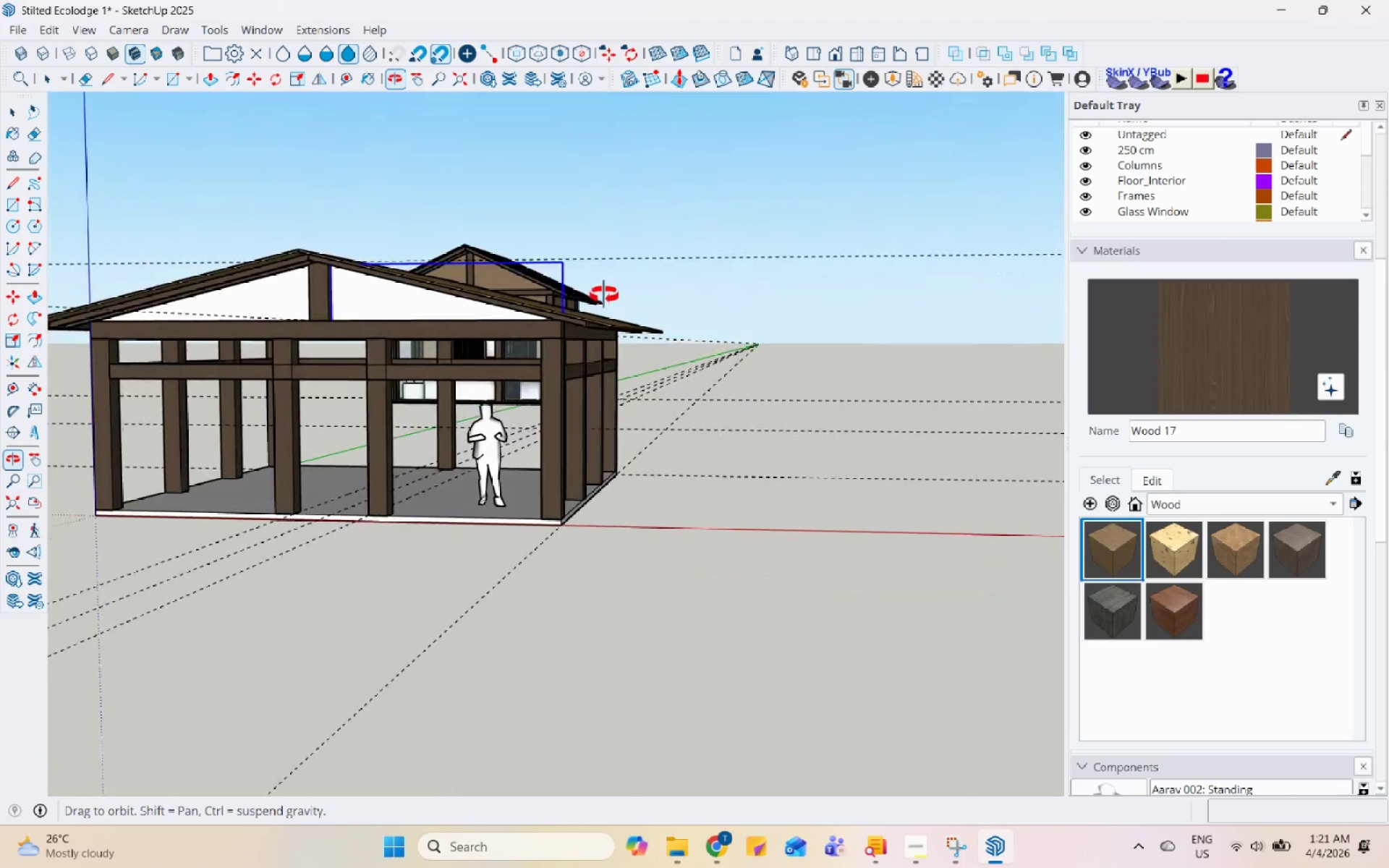 
scroll: coordinate [414, 497], scroll_direction: up, amount: 11.0
 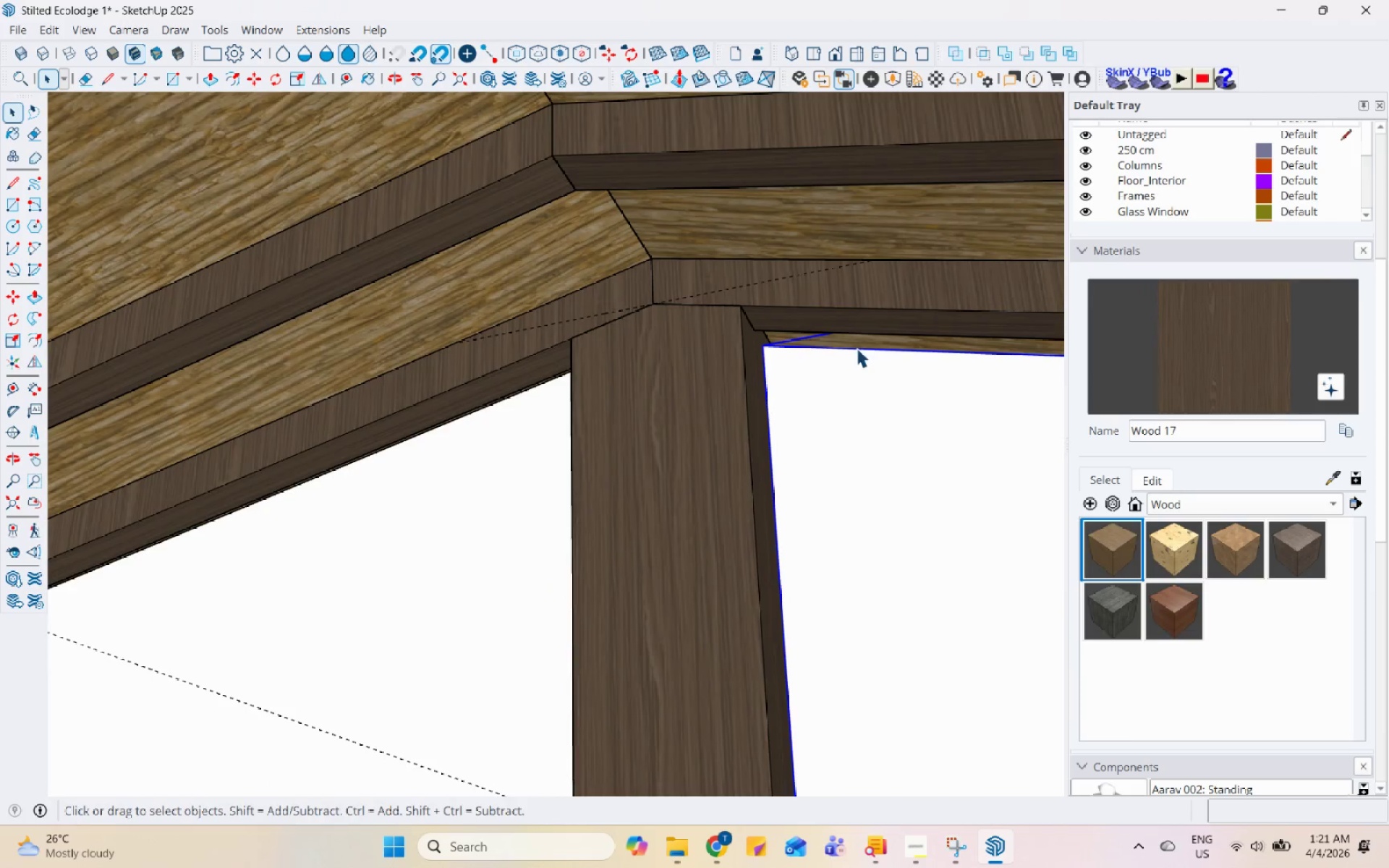 
key(M)
 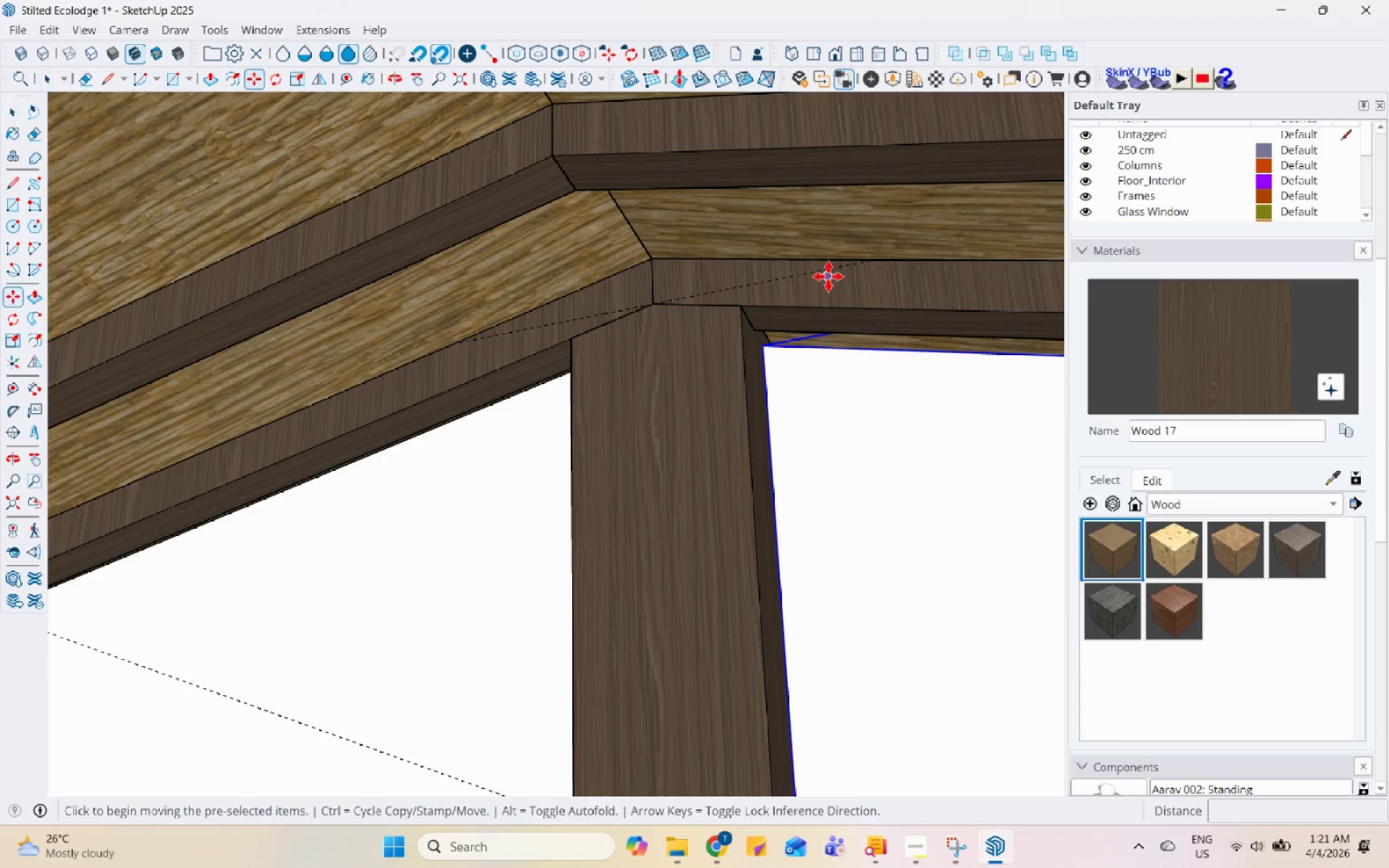 
scroll: coordinate [812, 301], scroll_direction: down, amount: 8.0
 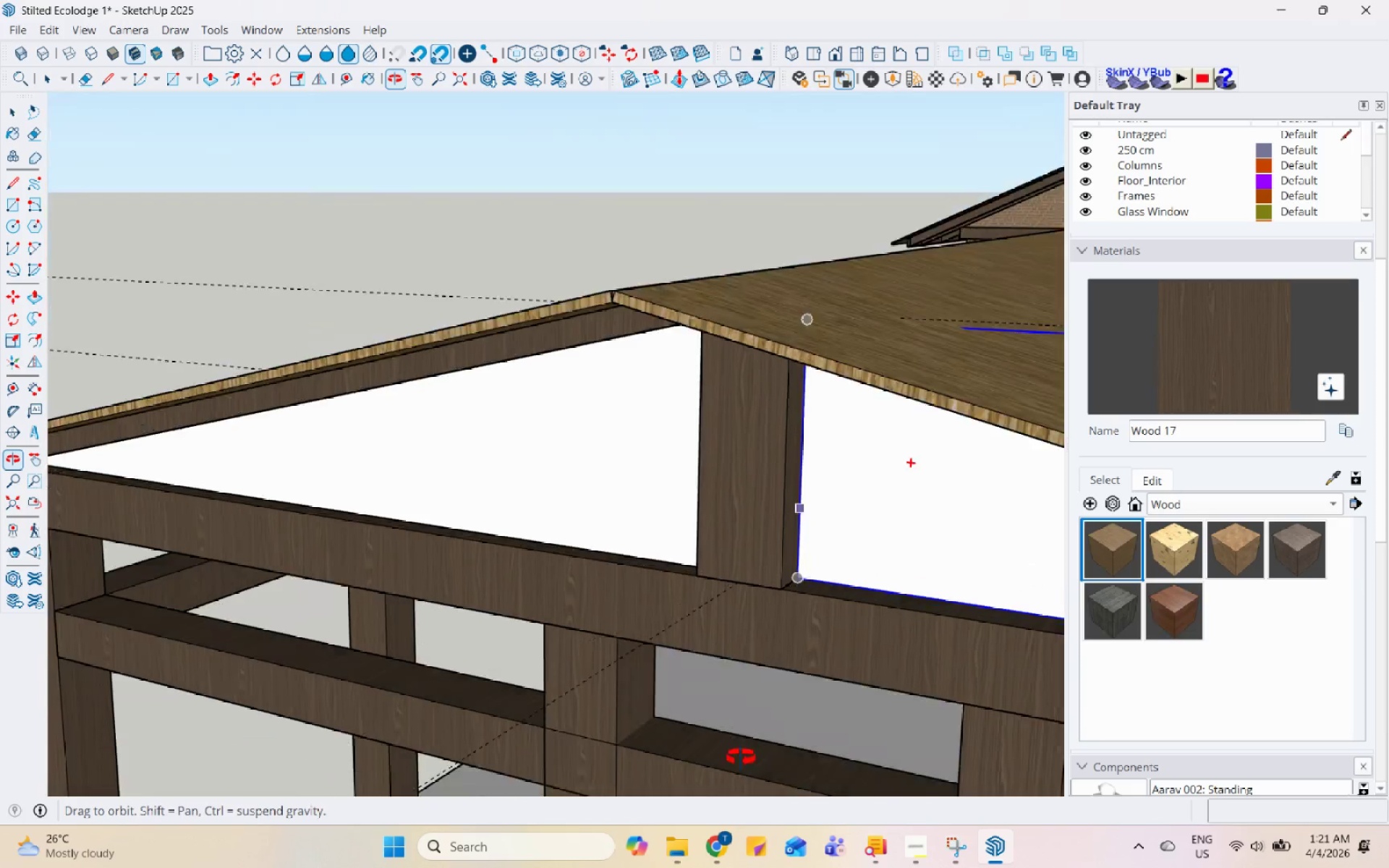 
scroll: coordinate [780, 608], scroll_direction: up, amount: 3.0
 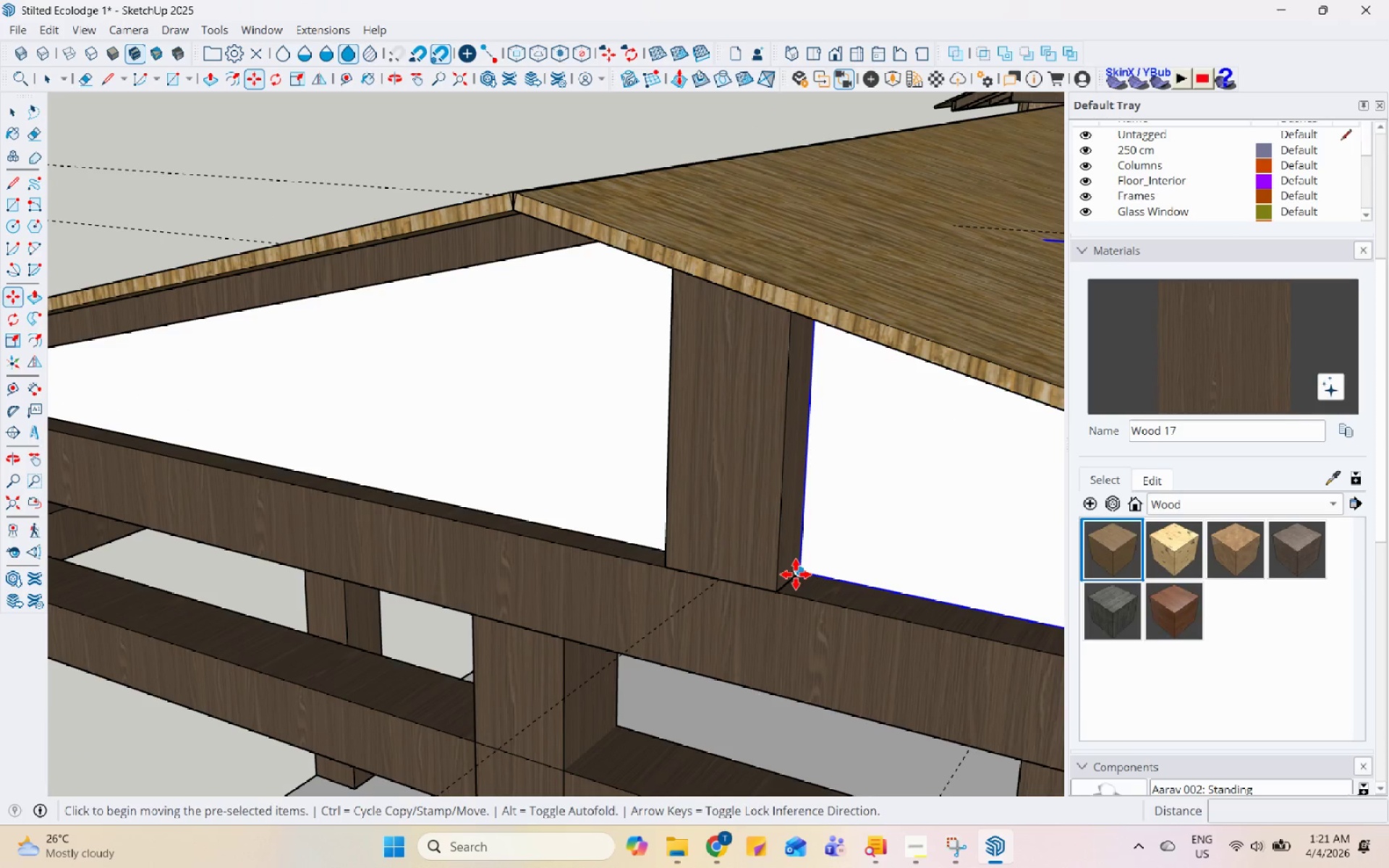 
left_click([801, 570])
 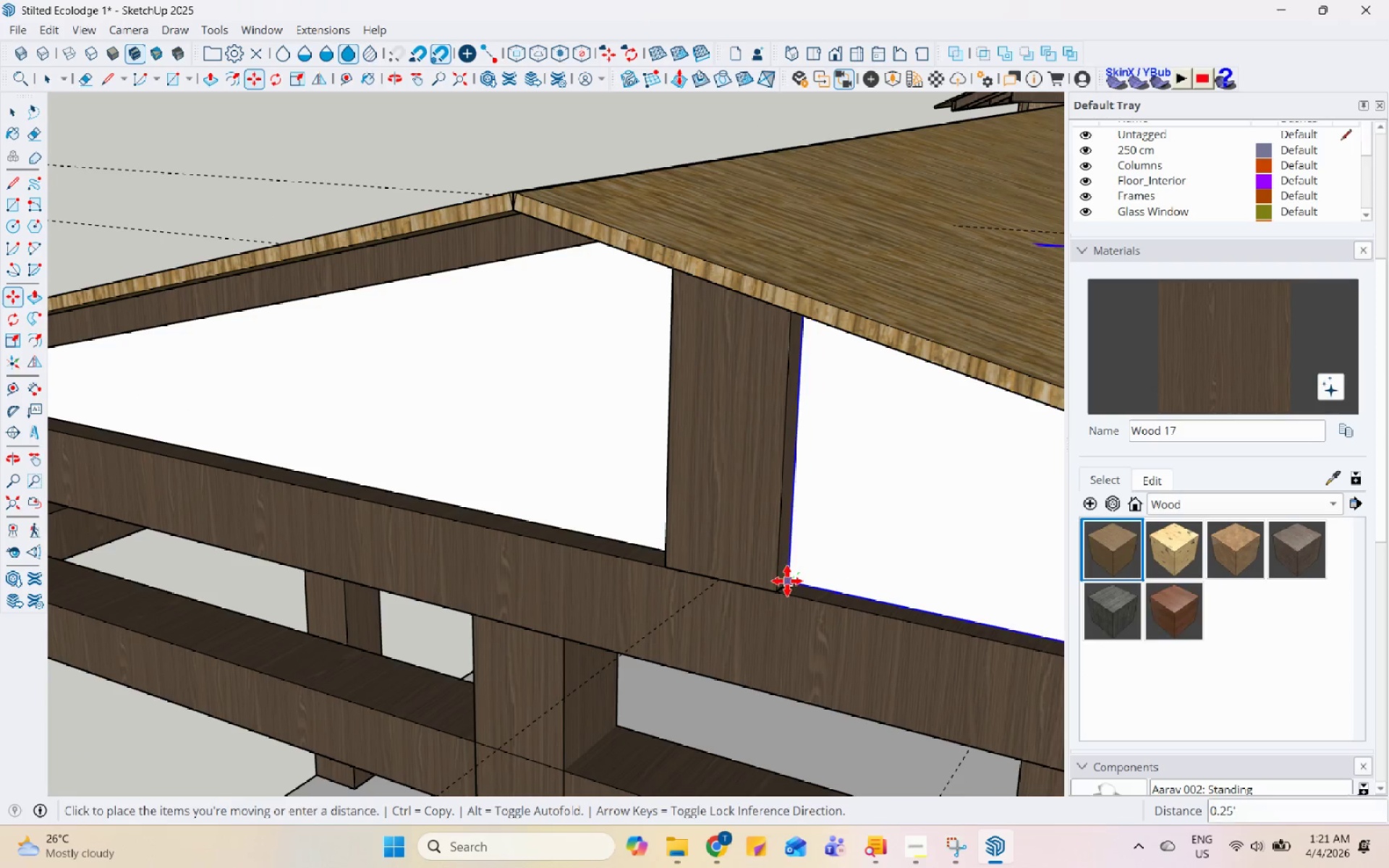 
left_click([787, 581])
 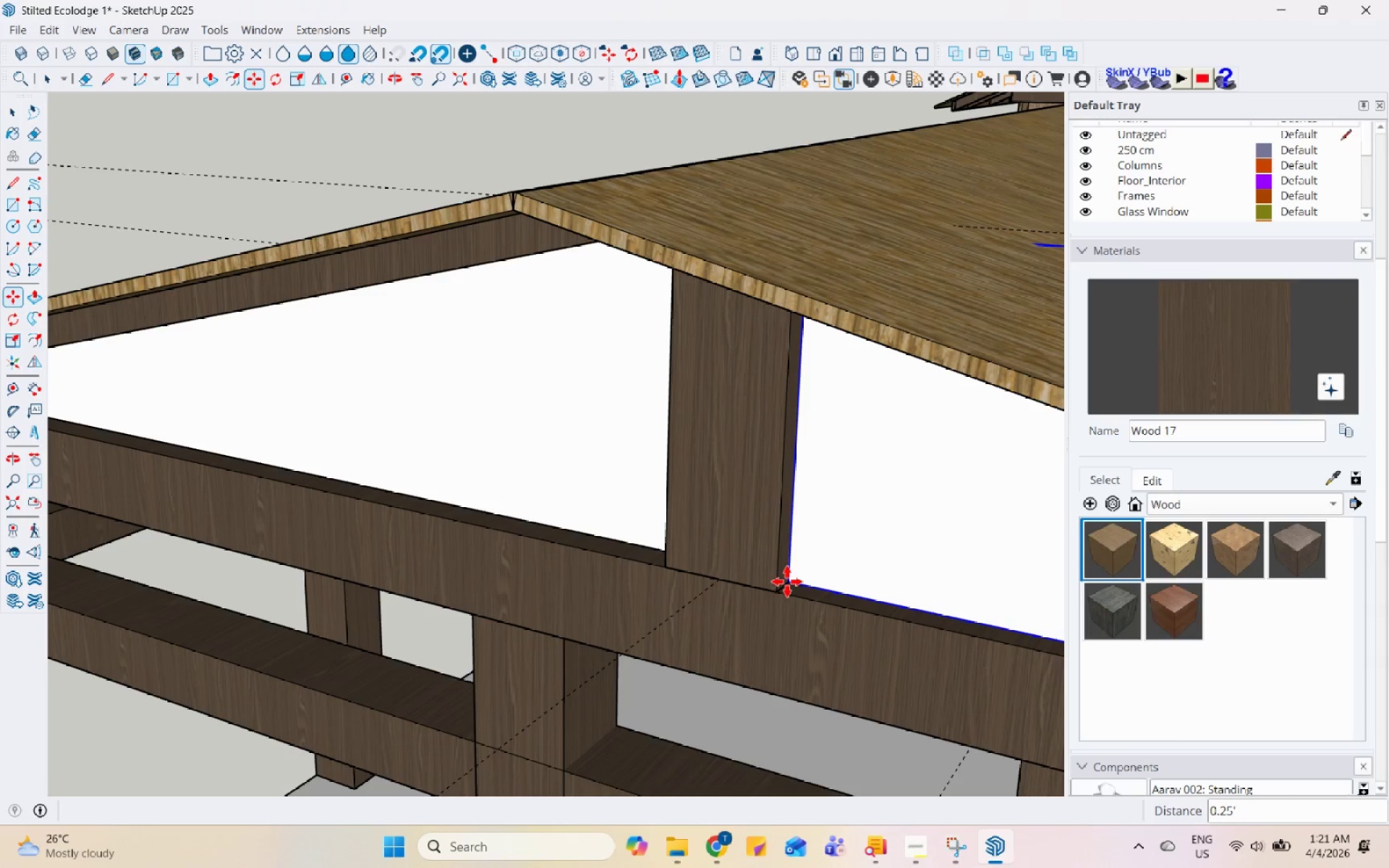 
scroll: coordinate [764, 650], scroll_direction: down, amount: 4.0
 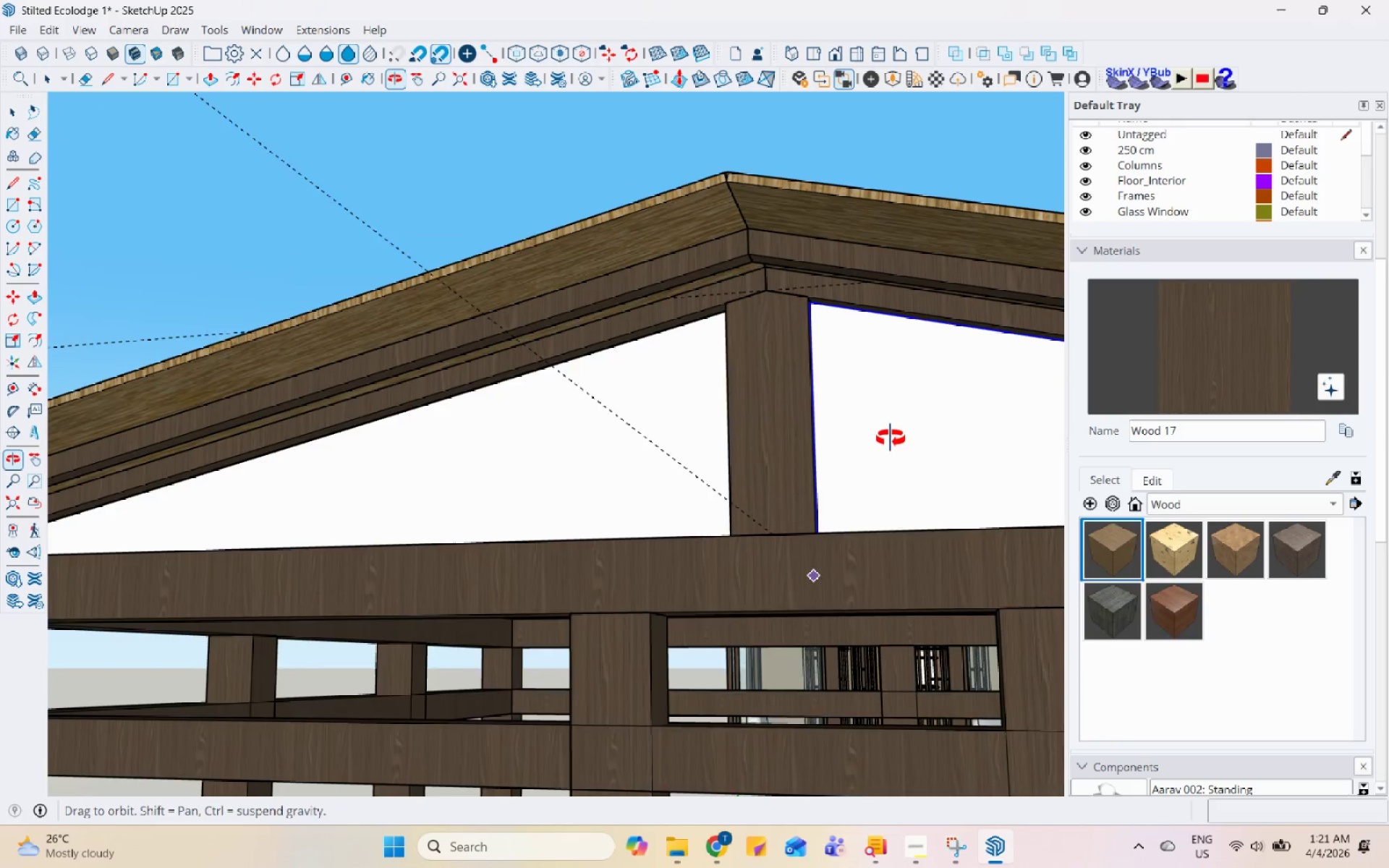 
key(Space)
 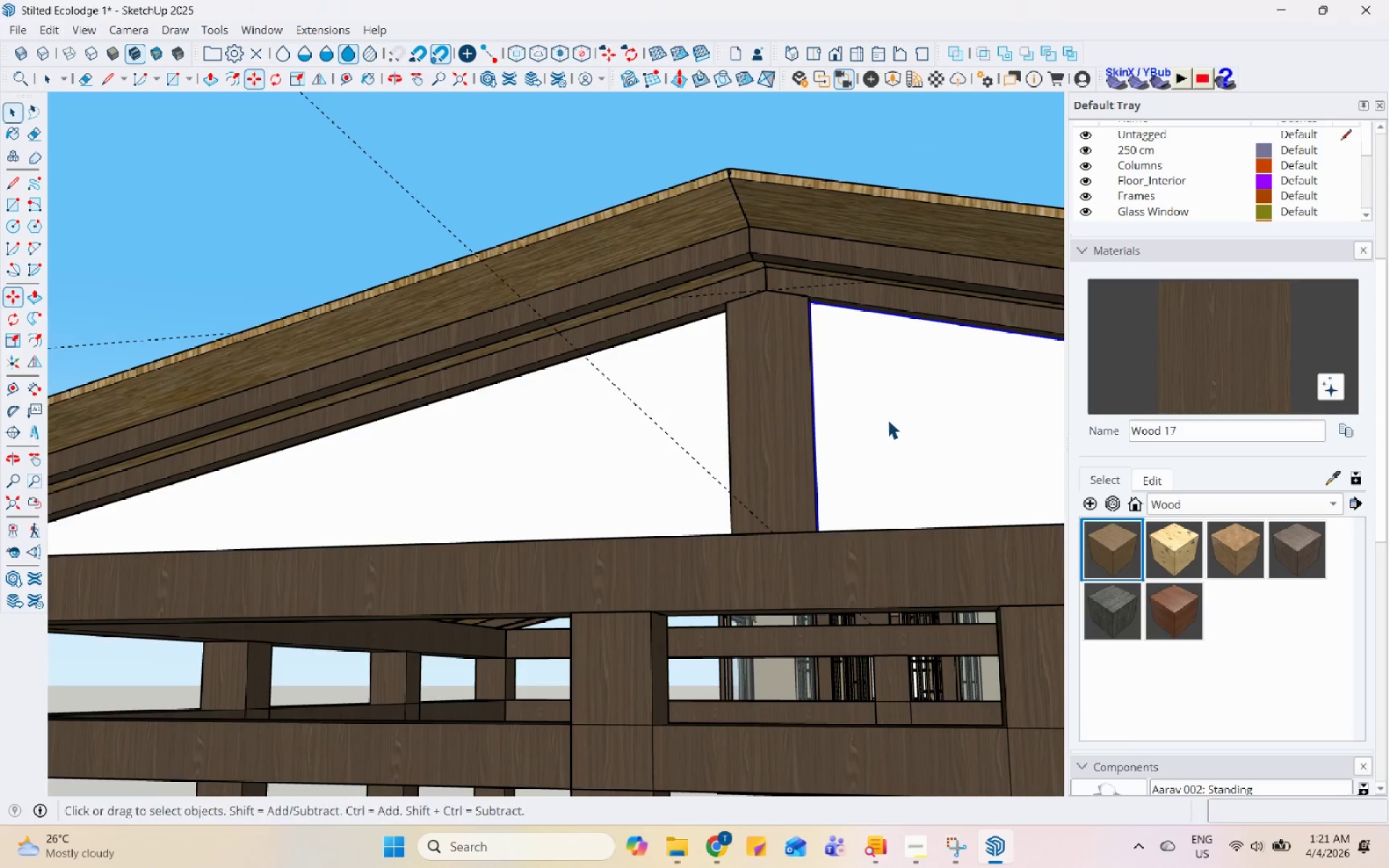 
scroll: coordinate [611, 407], scroll_direction: down, amount: 8.0
 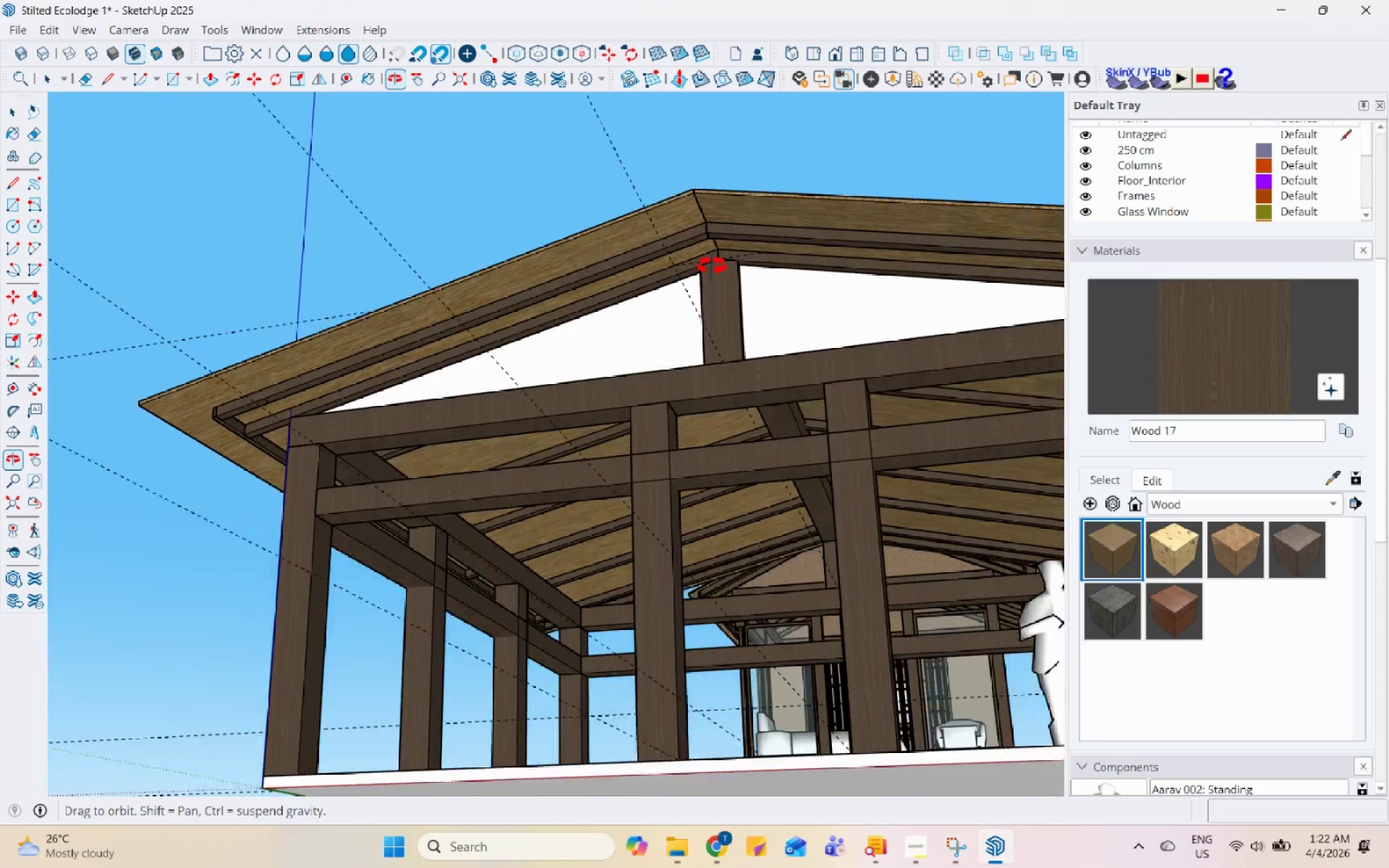 
left_click([703, 421])
 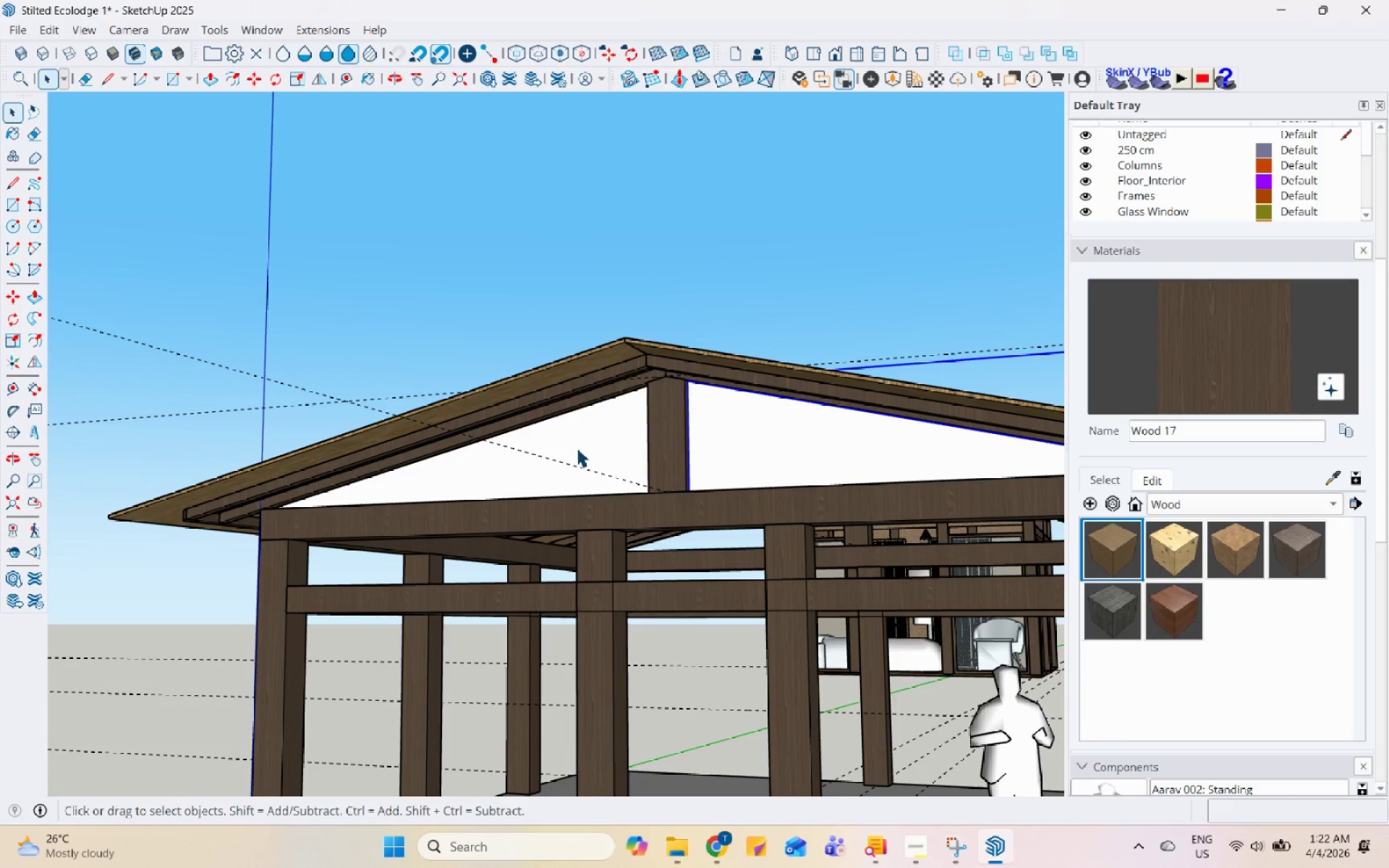 
hold_key(key=ControlLeft, duration=0.41)
left_click([577, 448])
 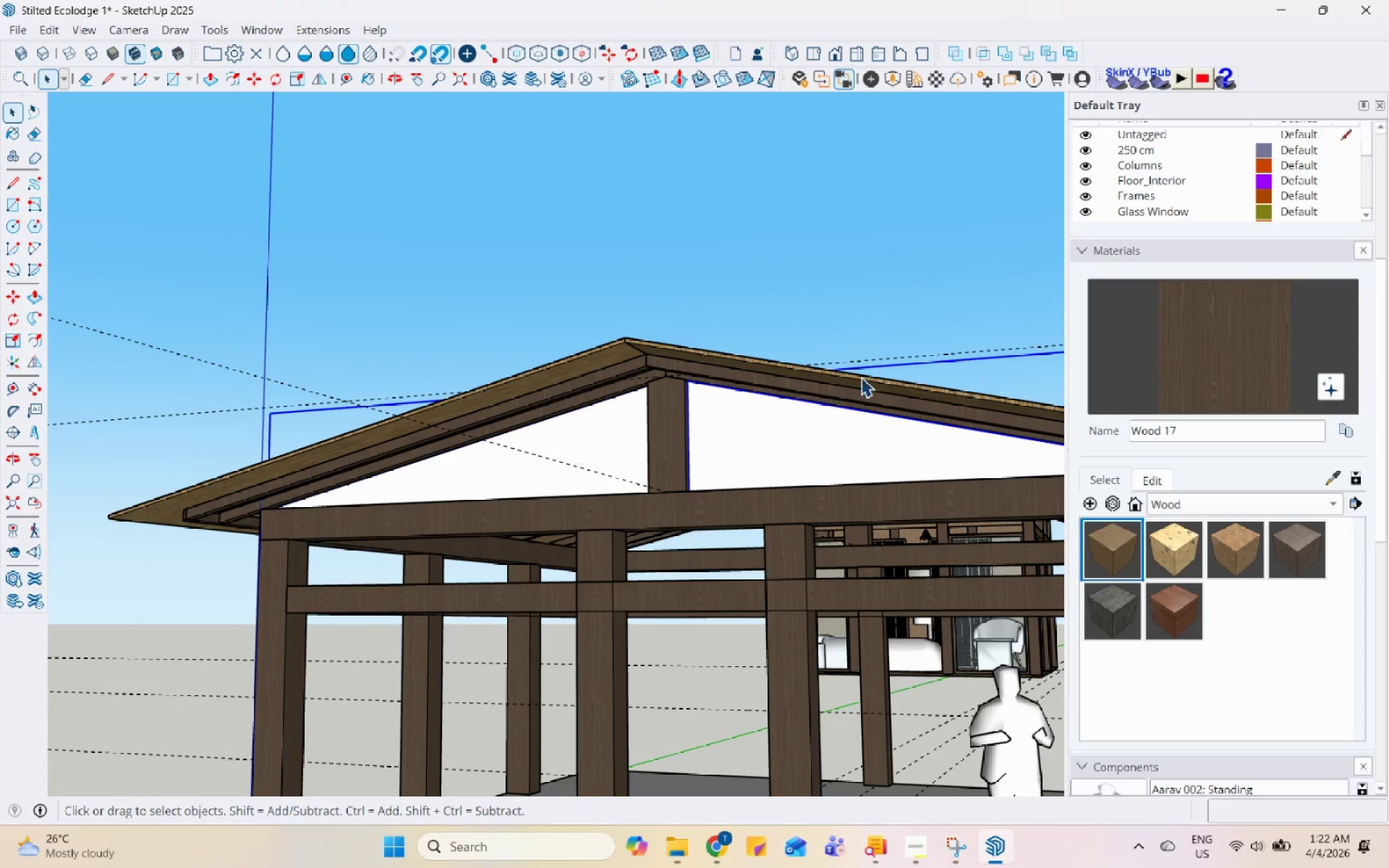 
scroll: coordinate [1236, 278], scroll_direction: up, amount: 13.0
 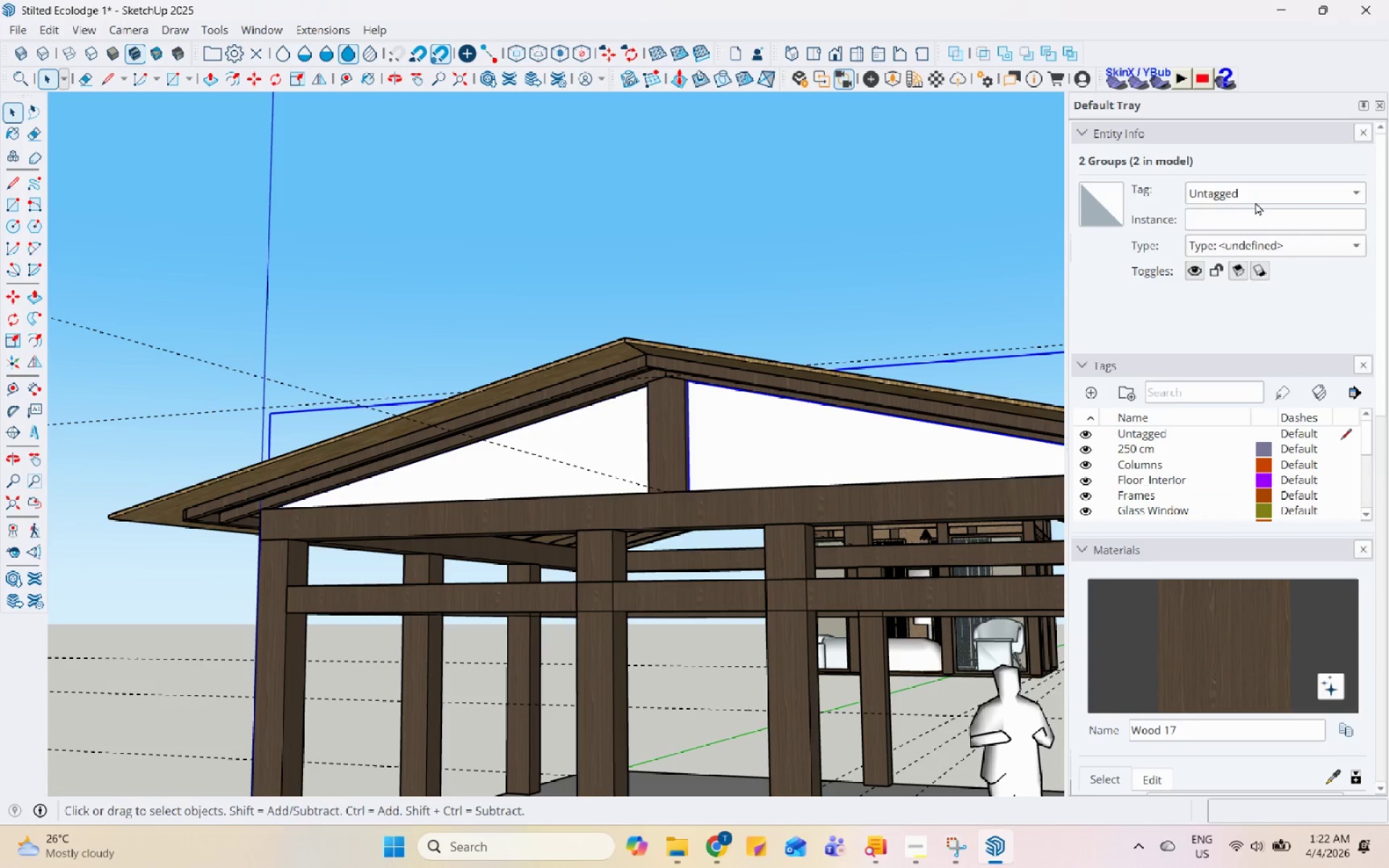 
left_click([1259, 196])
 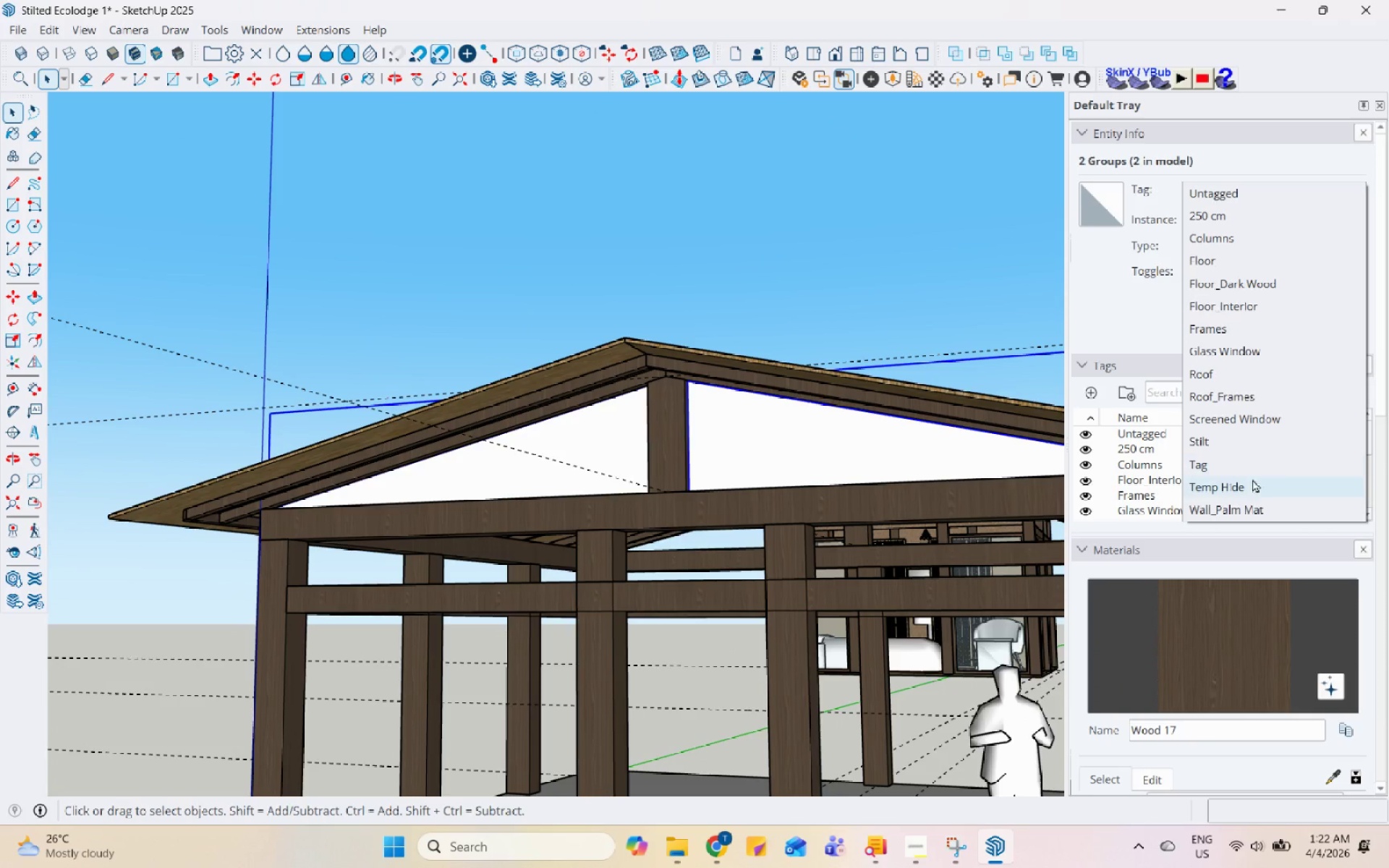 
left_click([1259, 516])
 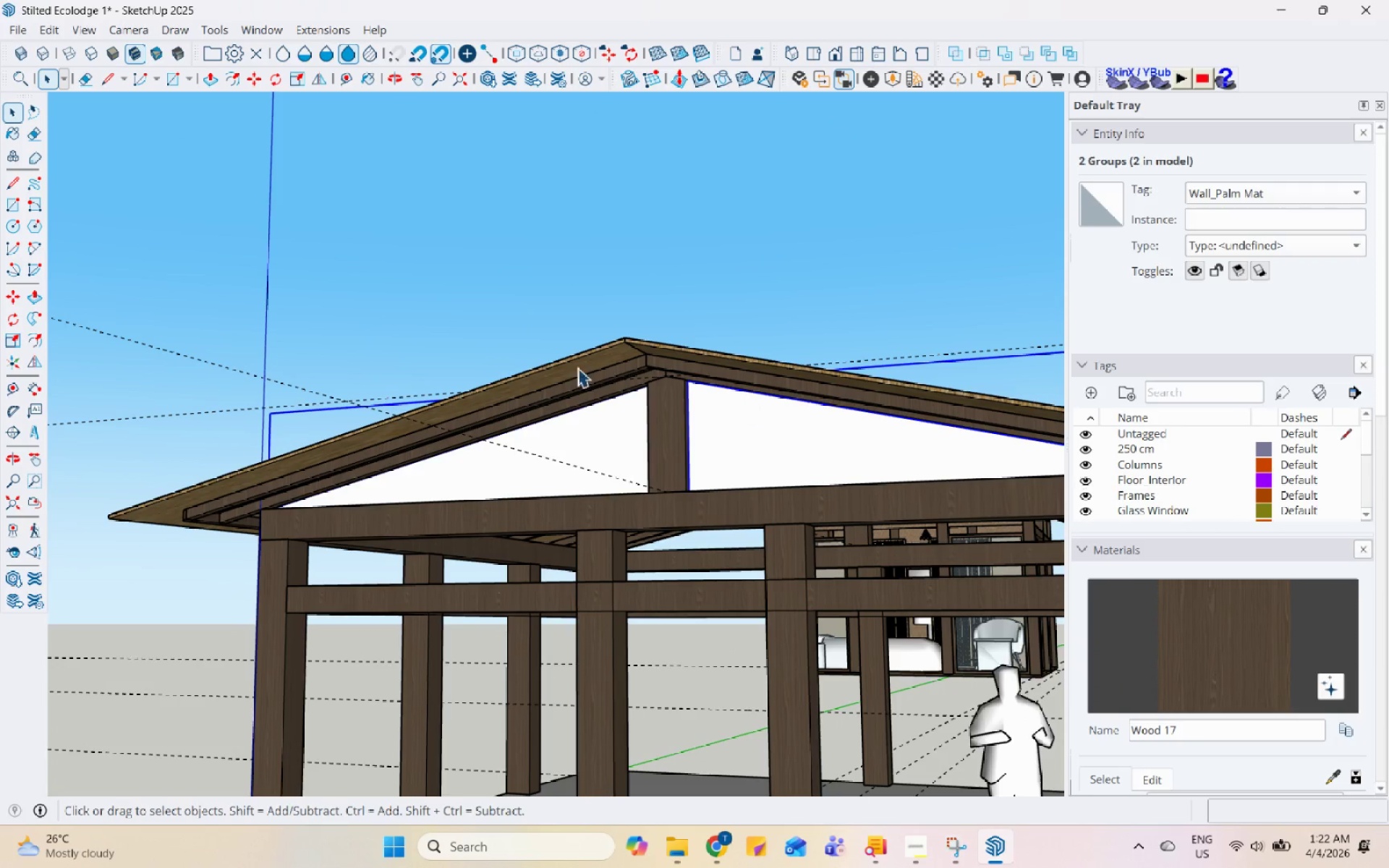 
scroll: coordinate [559, 373], scroll_direction: down, amount: 5.0
 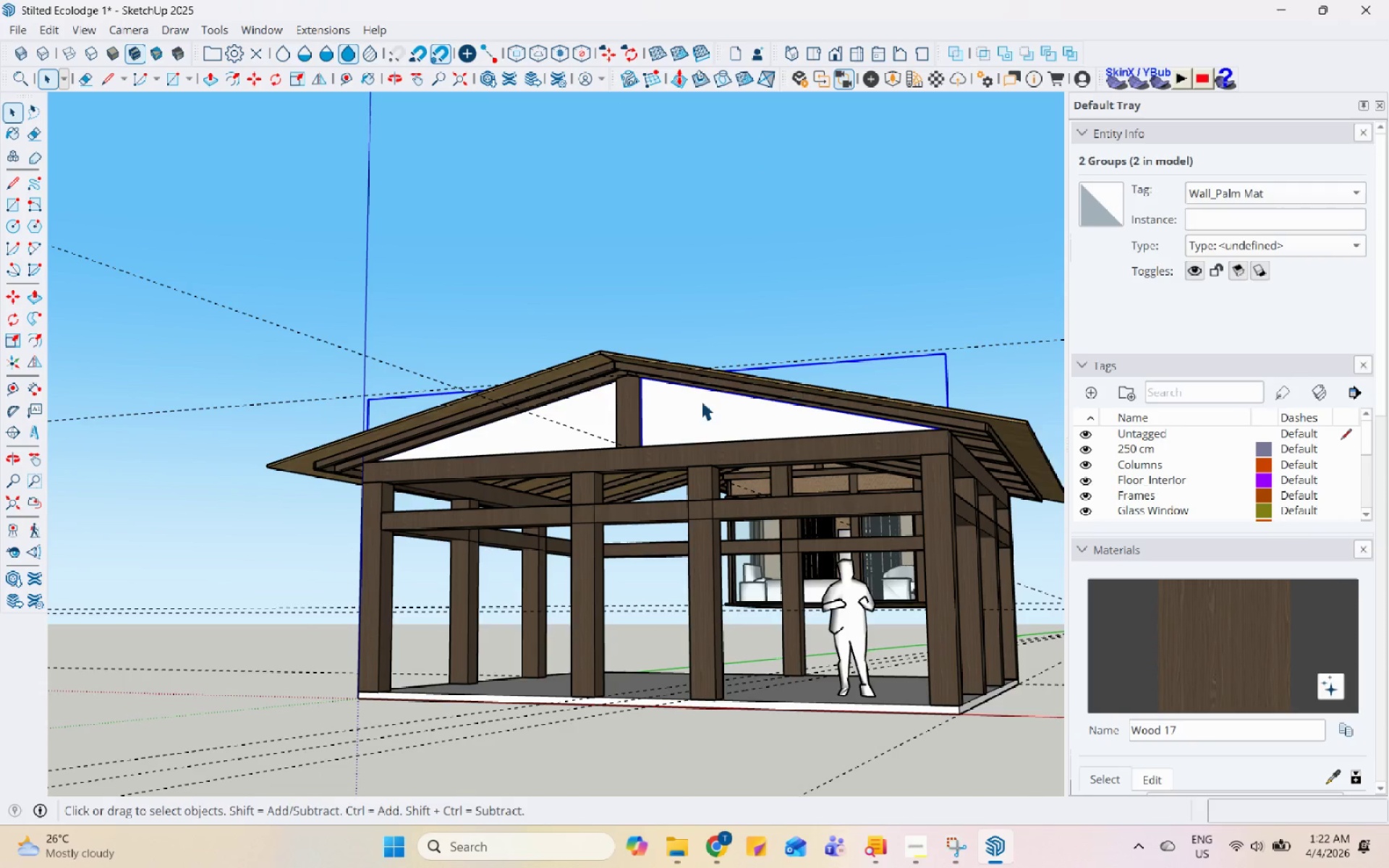 
left_click([628, 438])
 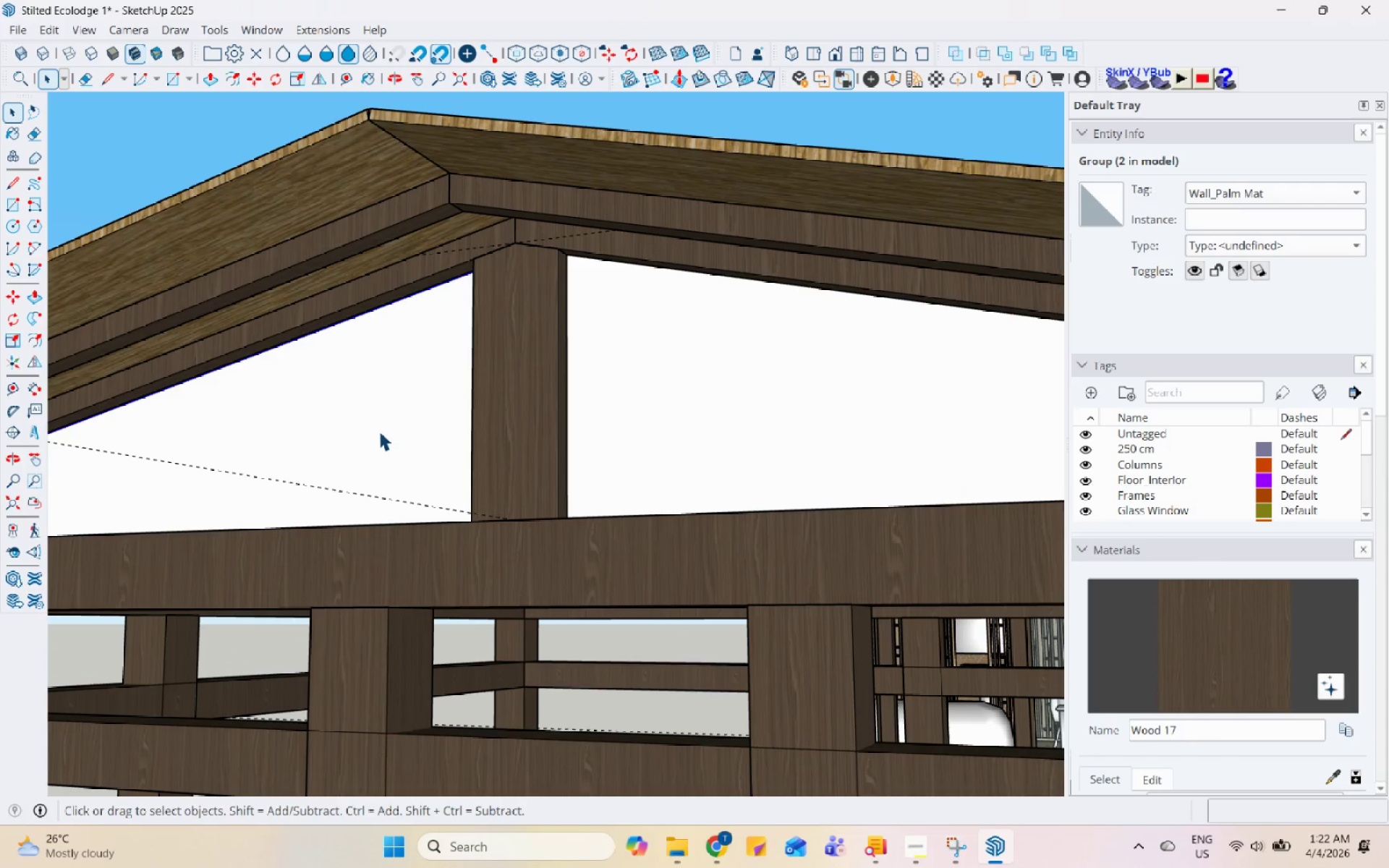 
scroll: coordinate [587, 456], scroll_direction: up, amount: 13.0
 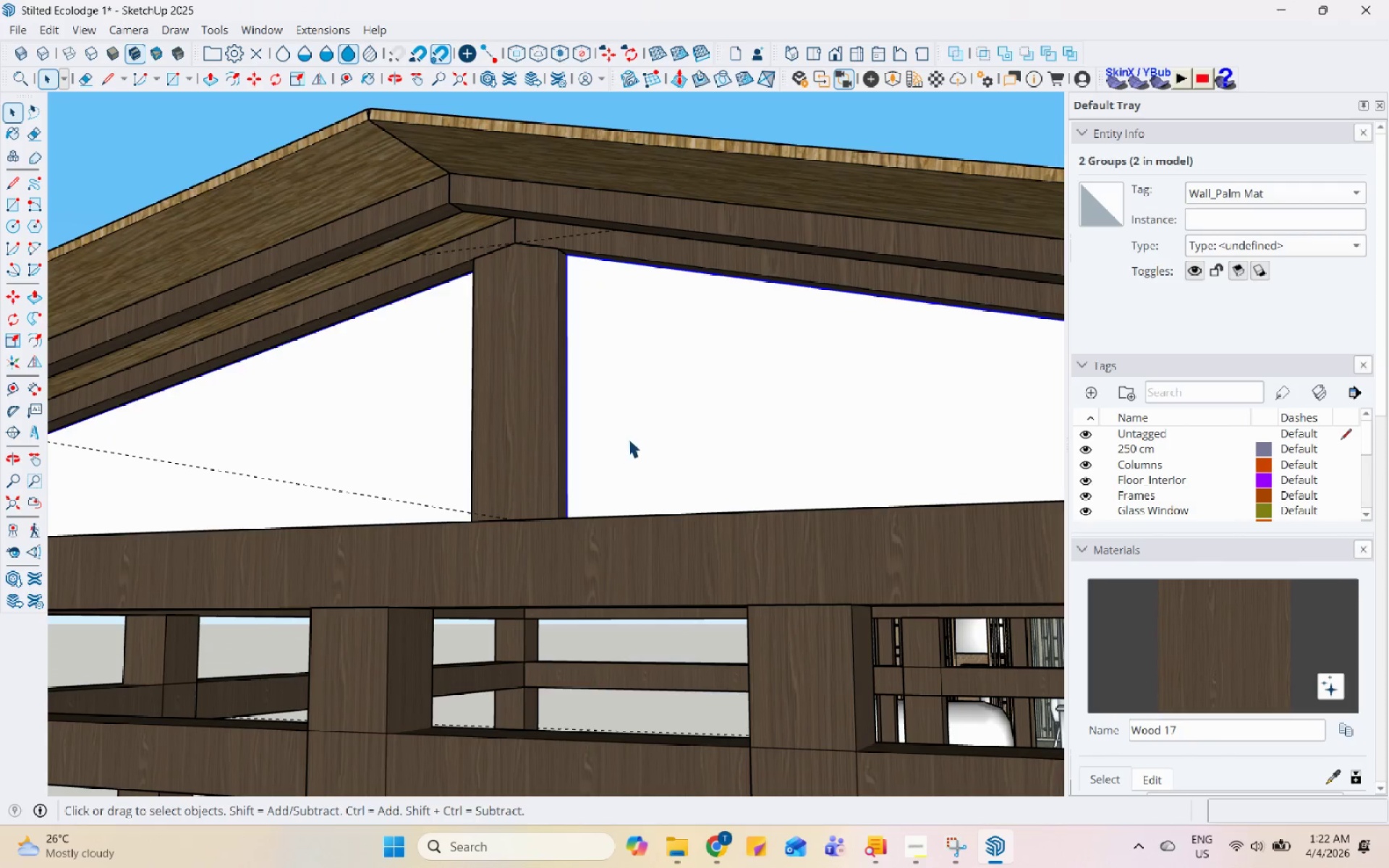 
scroll: coordinate [379, 431], scroll_direction: down, amount: 5.0
 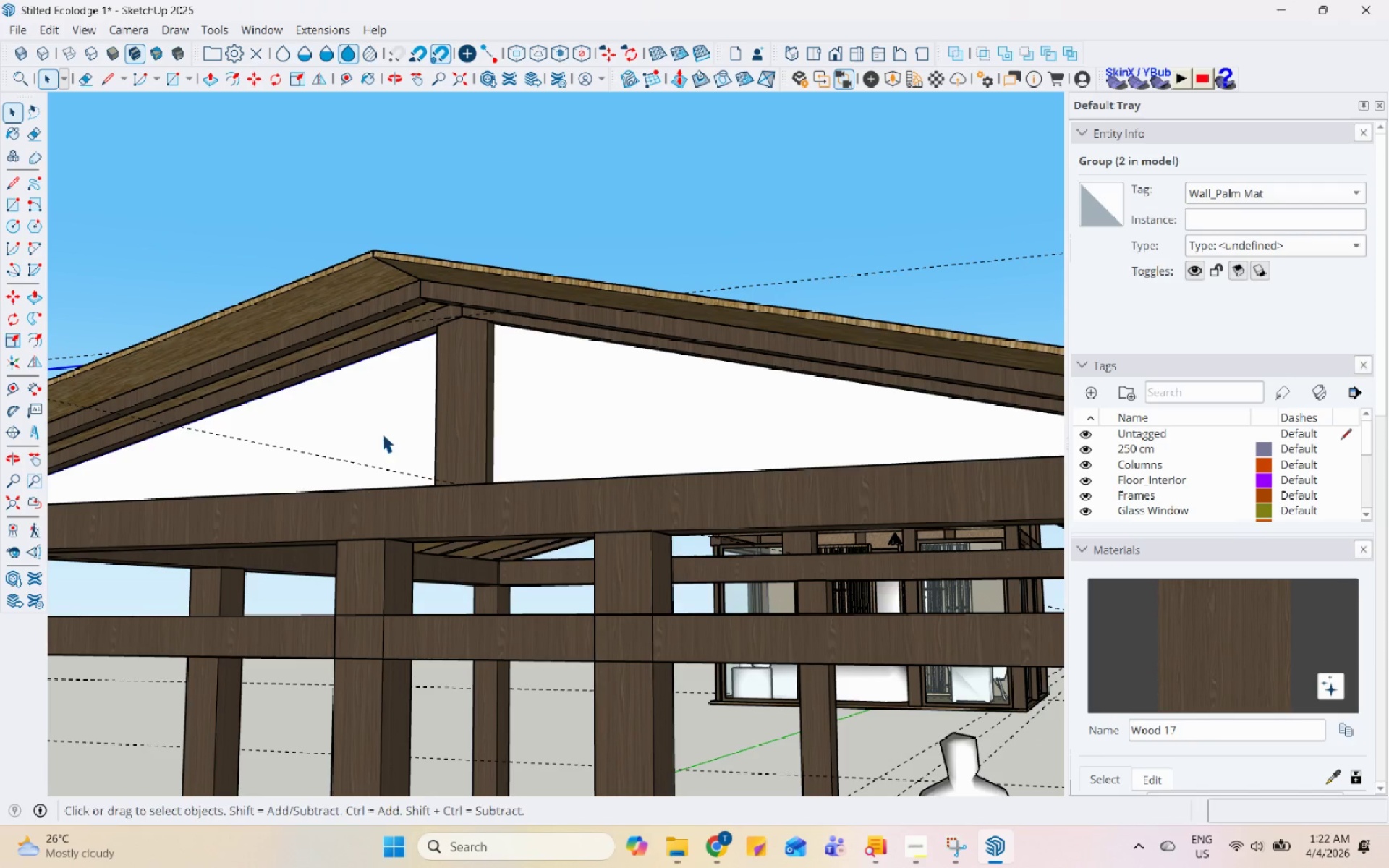 
left_click([777, 471])
 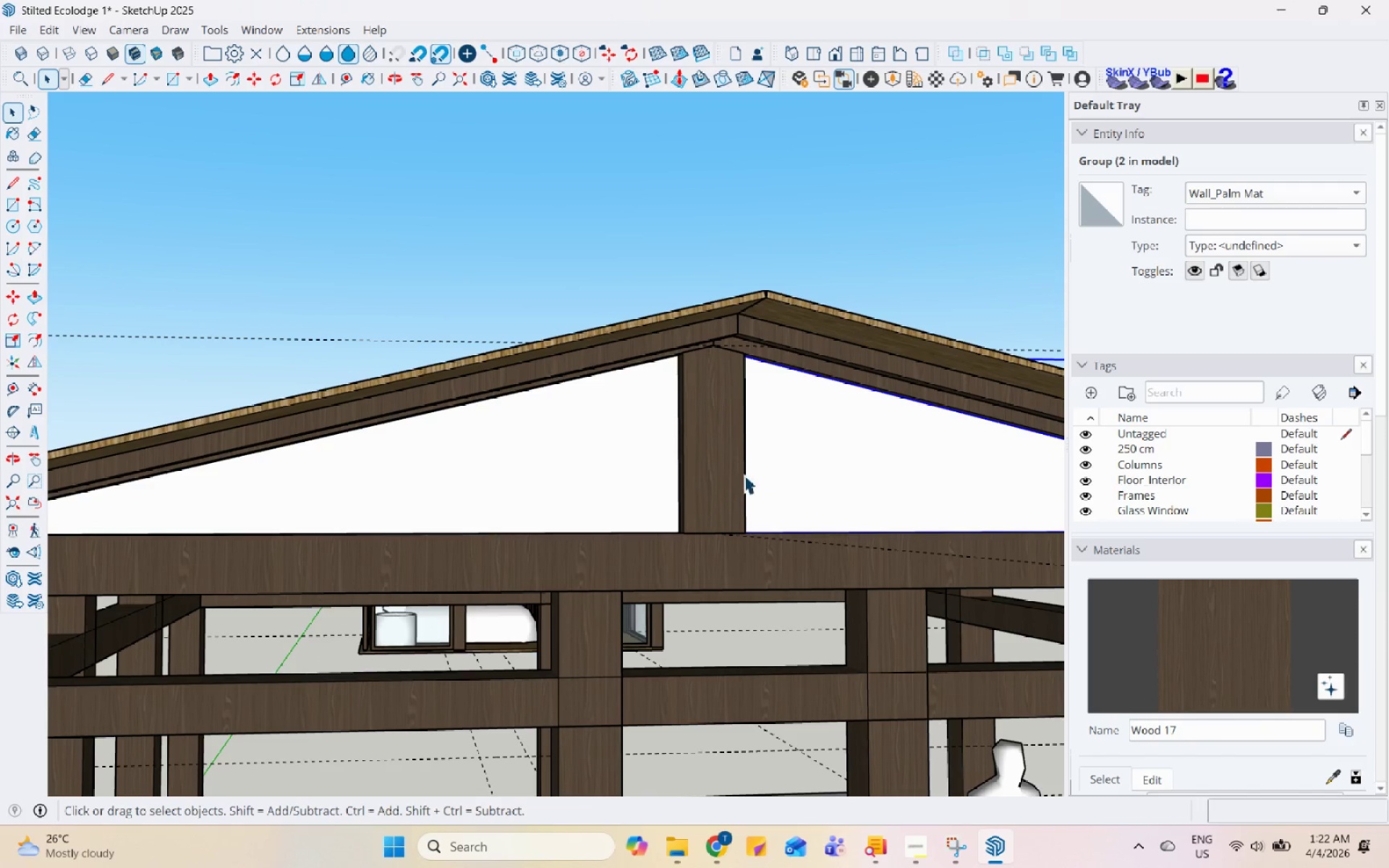 
scroll: coordinate [657, 473], scroll_direction: up, amount: 1.0
 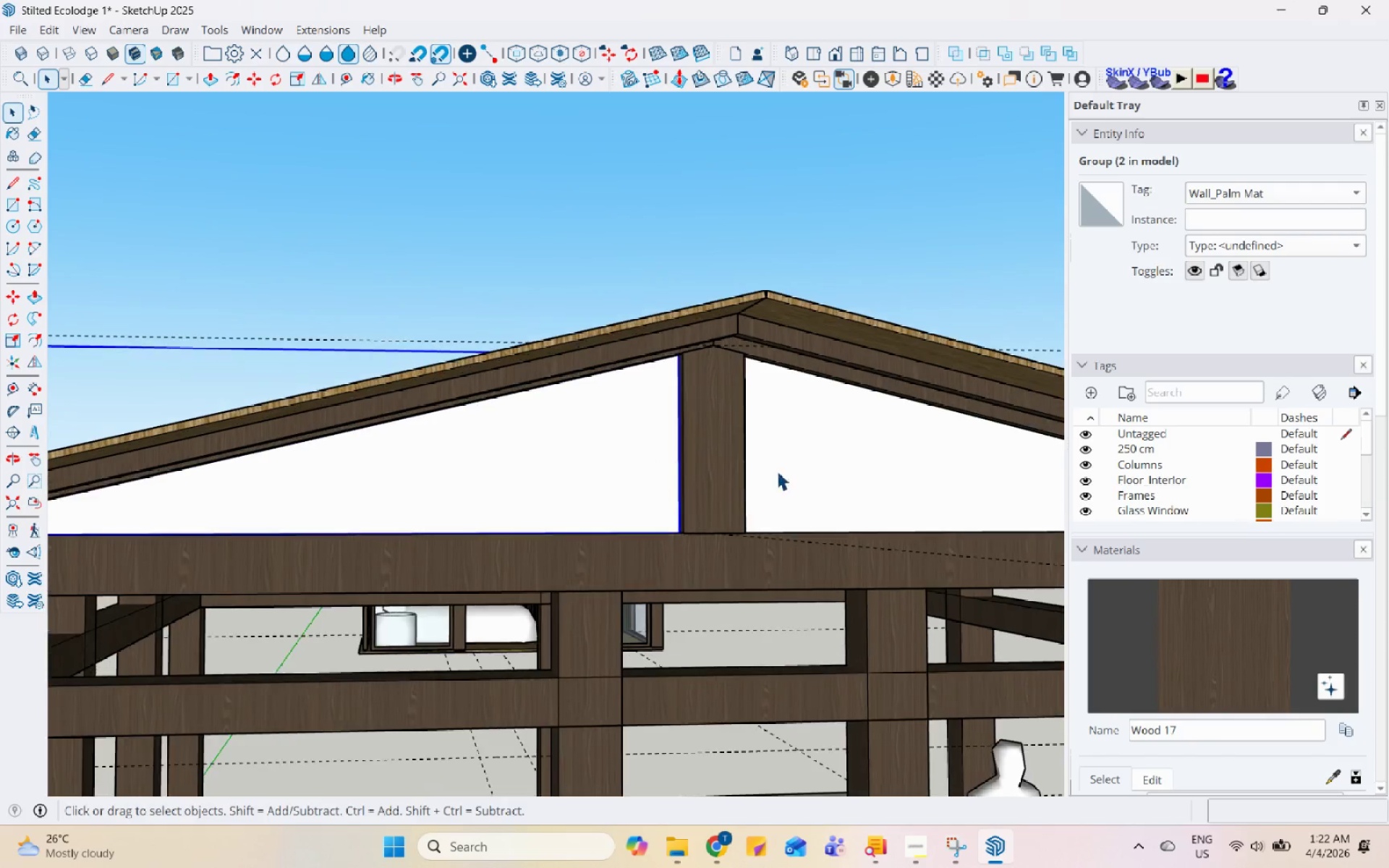 
hold_key(key=ControlLeft, duration=0.47)
 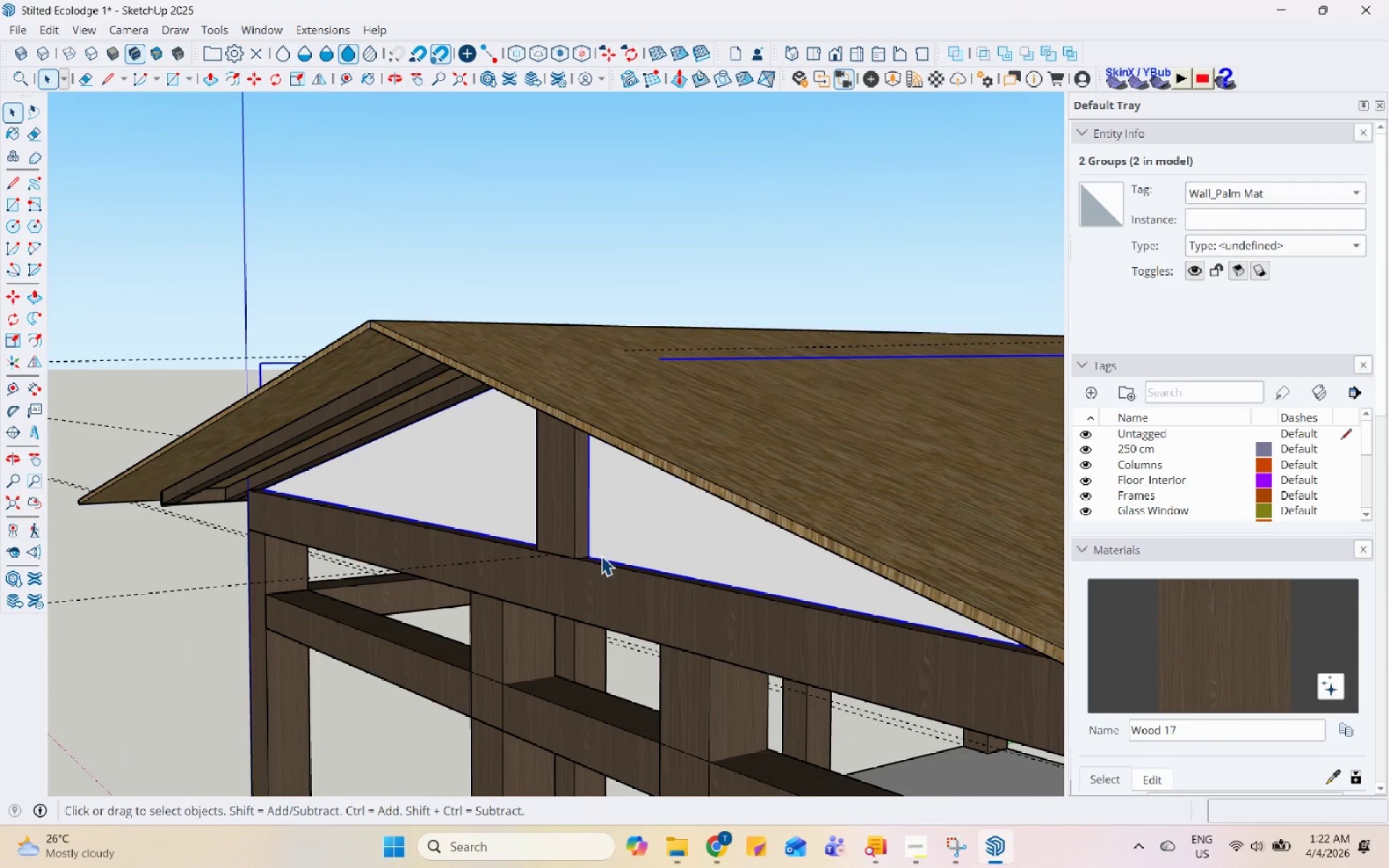 
key(M)
 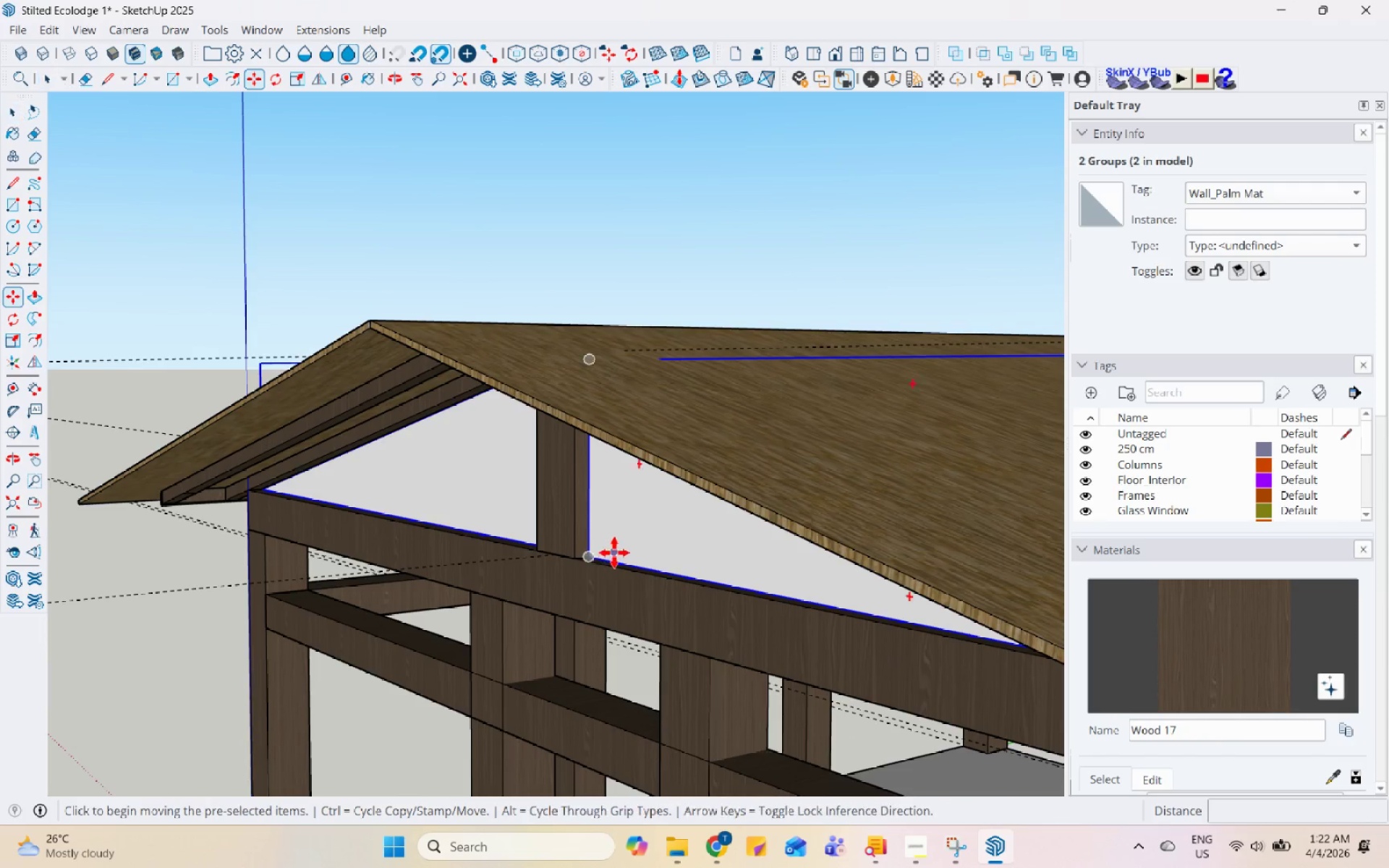 
scroll: coordinate [619, 554], scroll_direction: up, amount: 3.0
 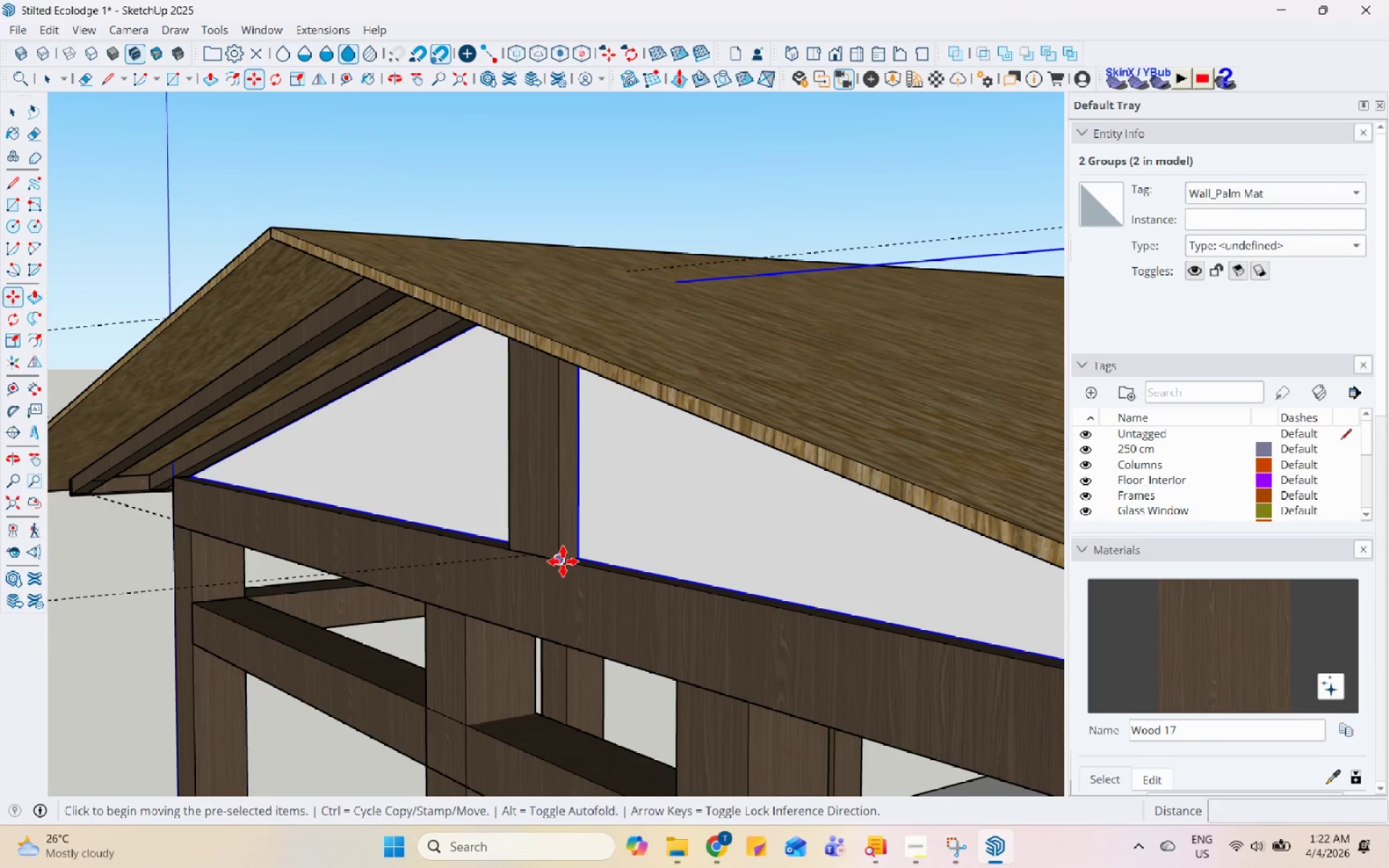 
key(Control+ControlLeft)
 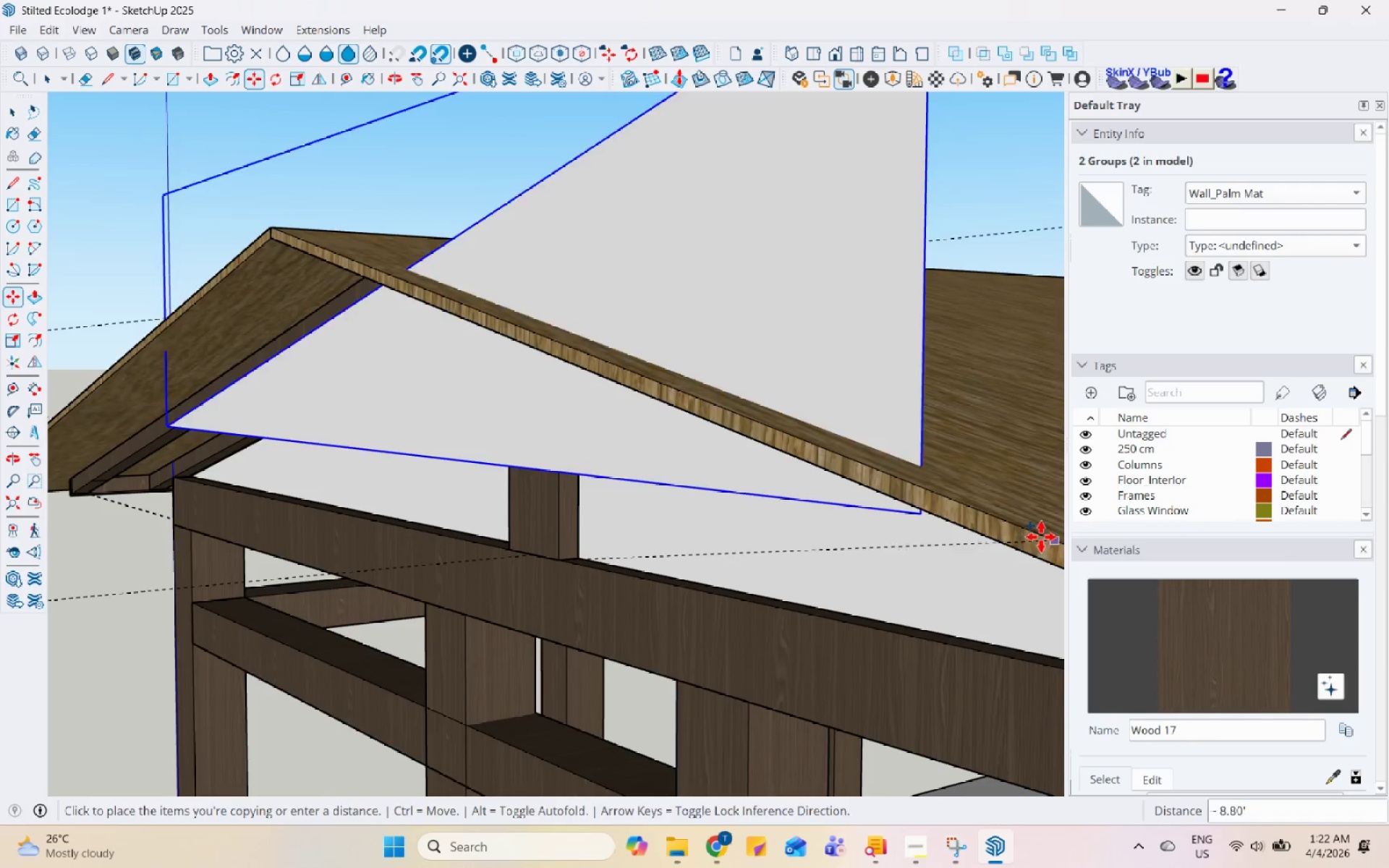 
scroll: coordinate [380, 621], scroll_direction: down, amount: 9.0
 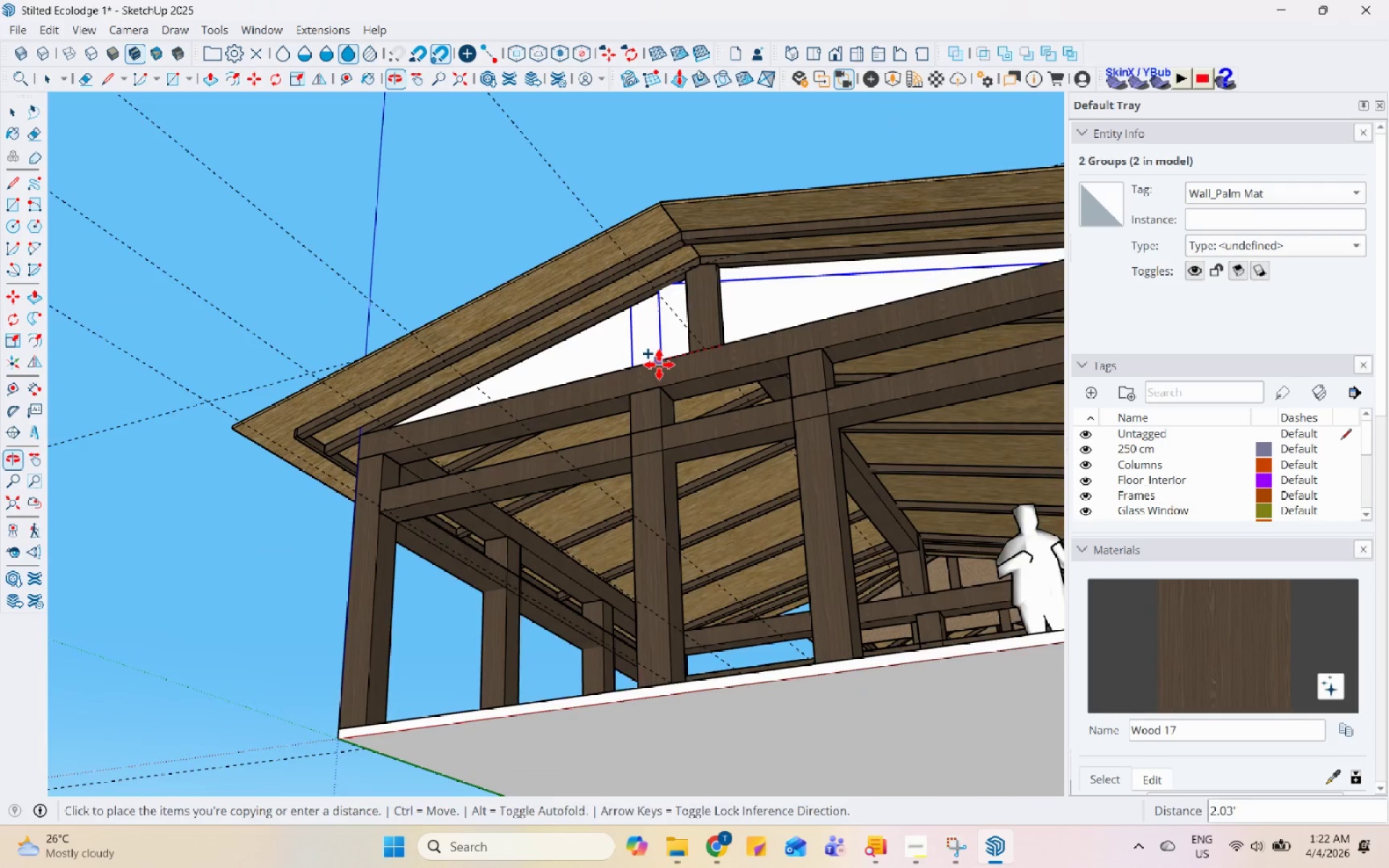 
scroll: coordinate [755, 706], scroll_direction: up, amount: 15.0
 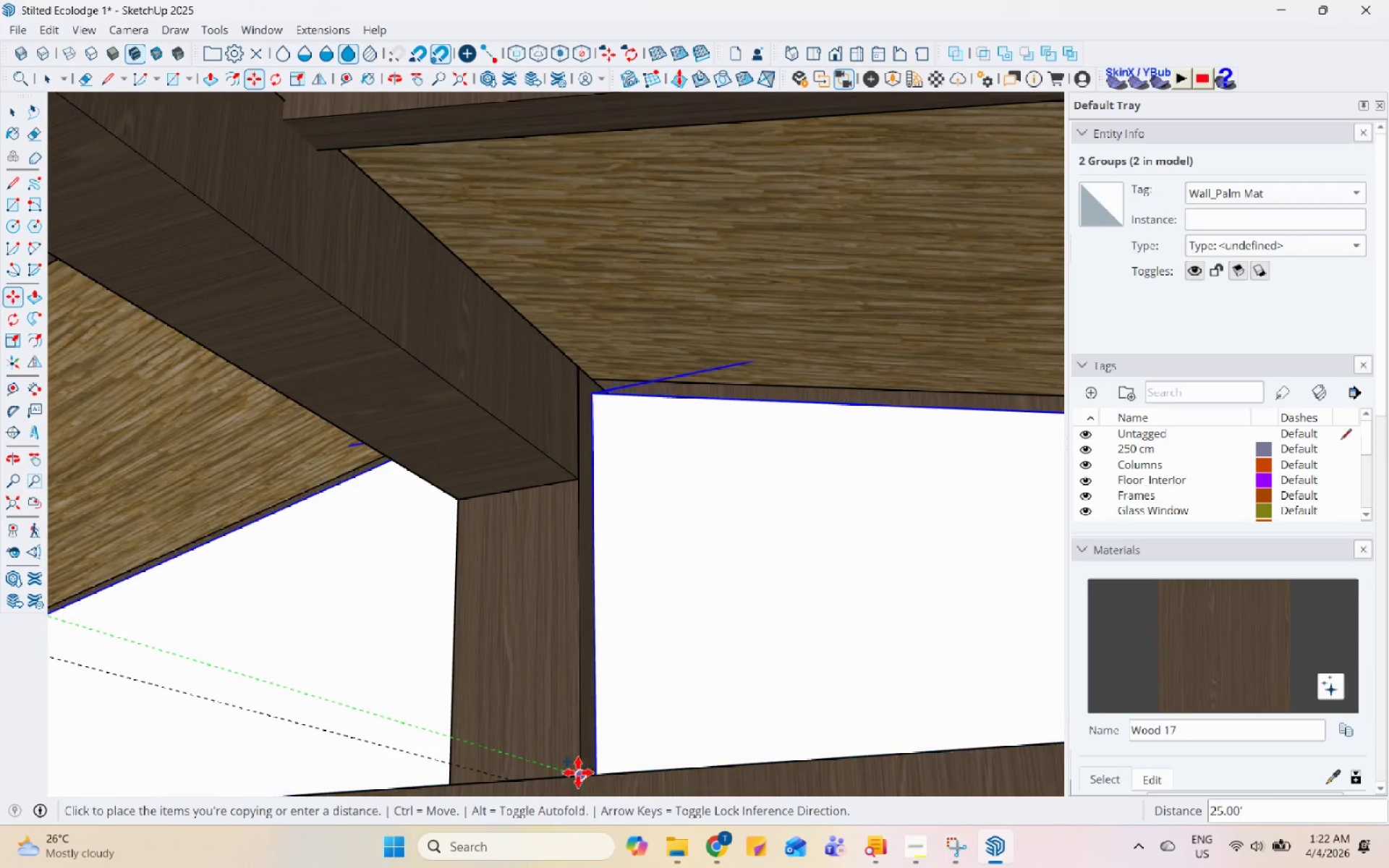 
left_click([574, 776])
 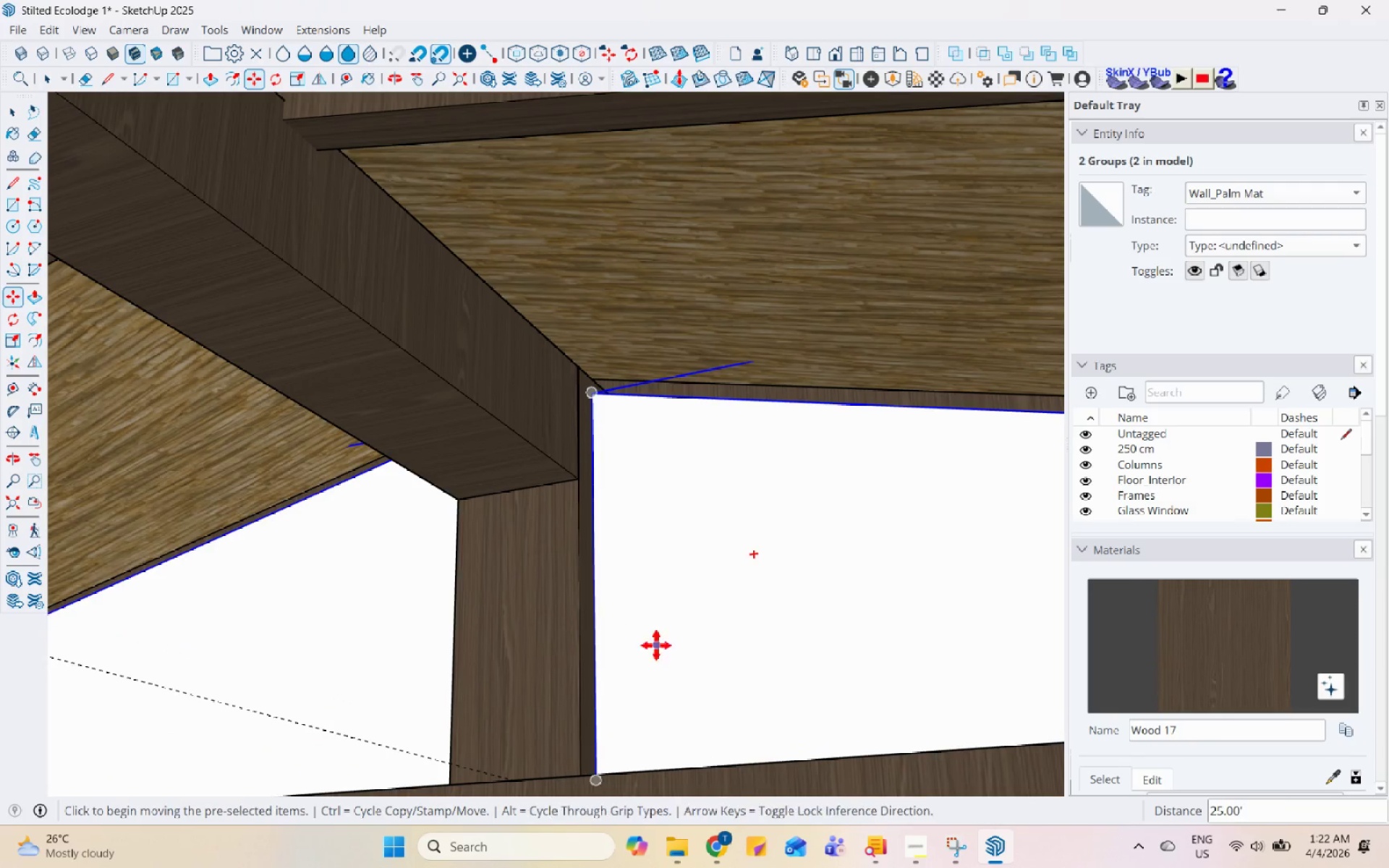 
key(Space)
 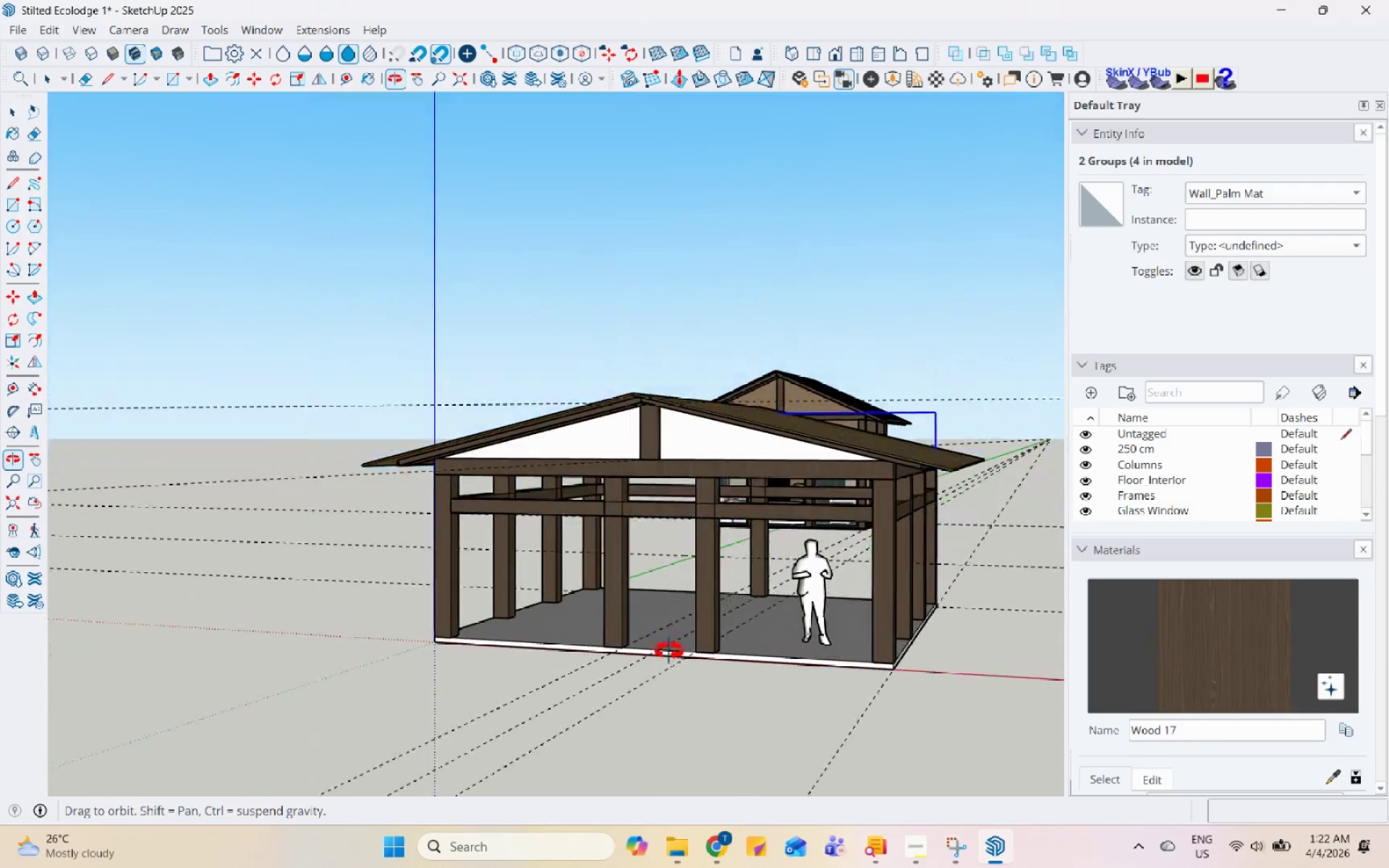 
scroll: coordinate [522, 620], scroll_direction: down, amount: 24.0
 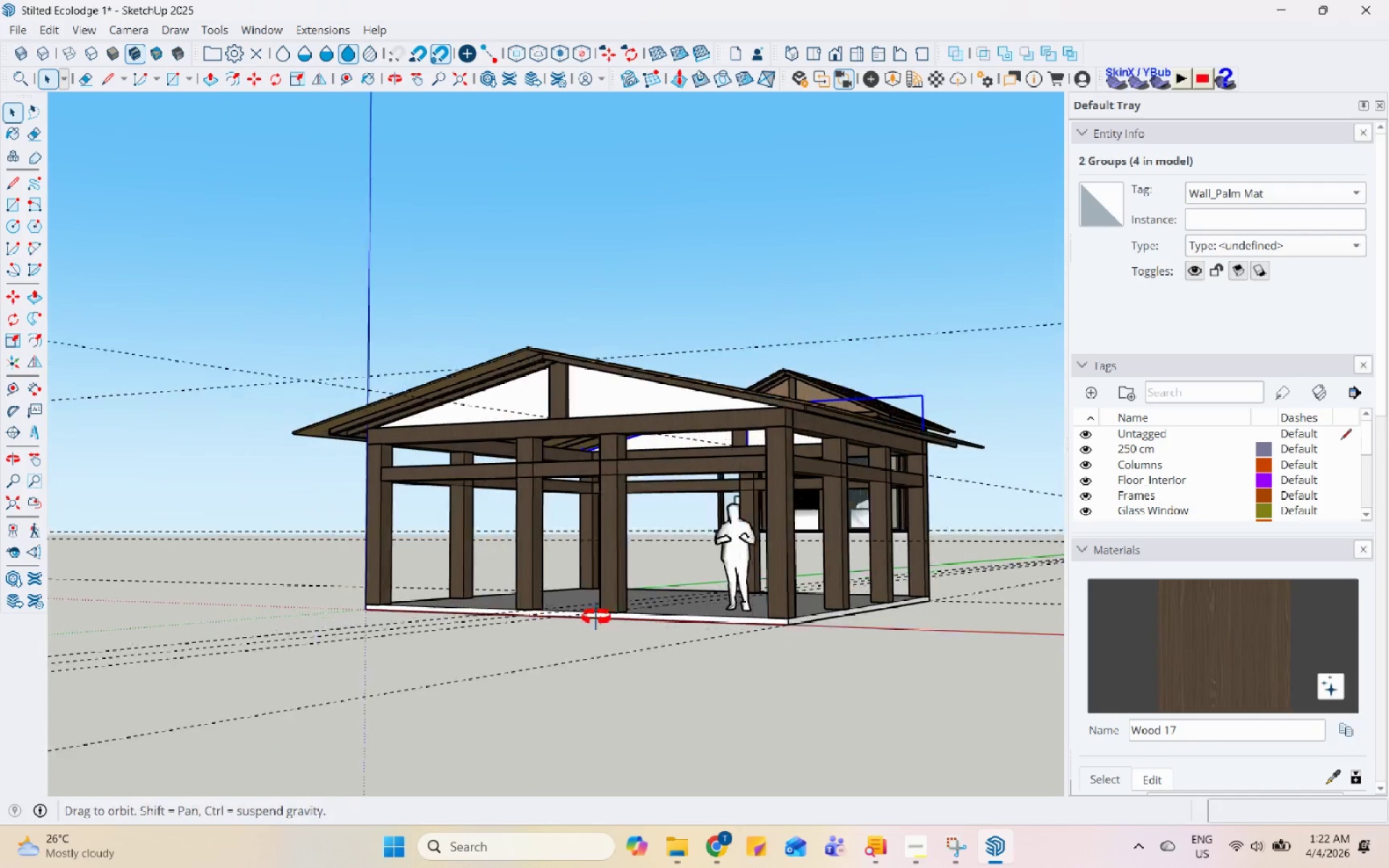 
scroll: coordinate [687, 681], scroll_direction: up, amount: 4.0
 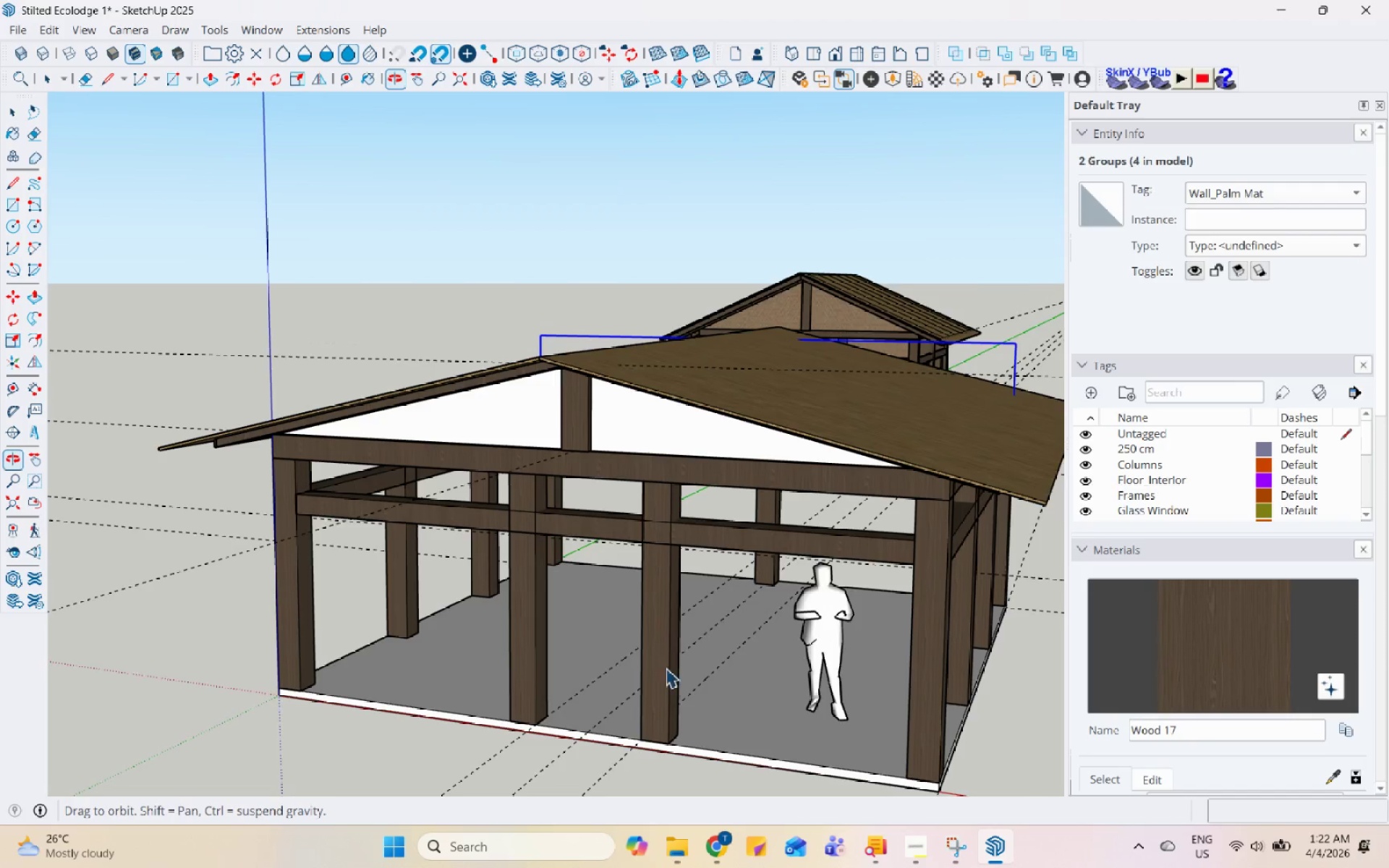 
scroll: coordinate [417, 435], scroll_direction: down, amount: 3.0
 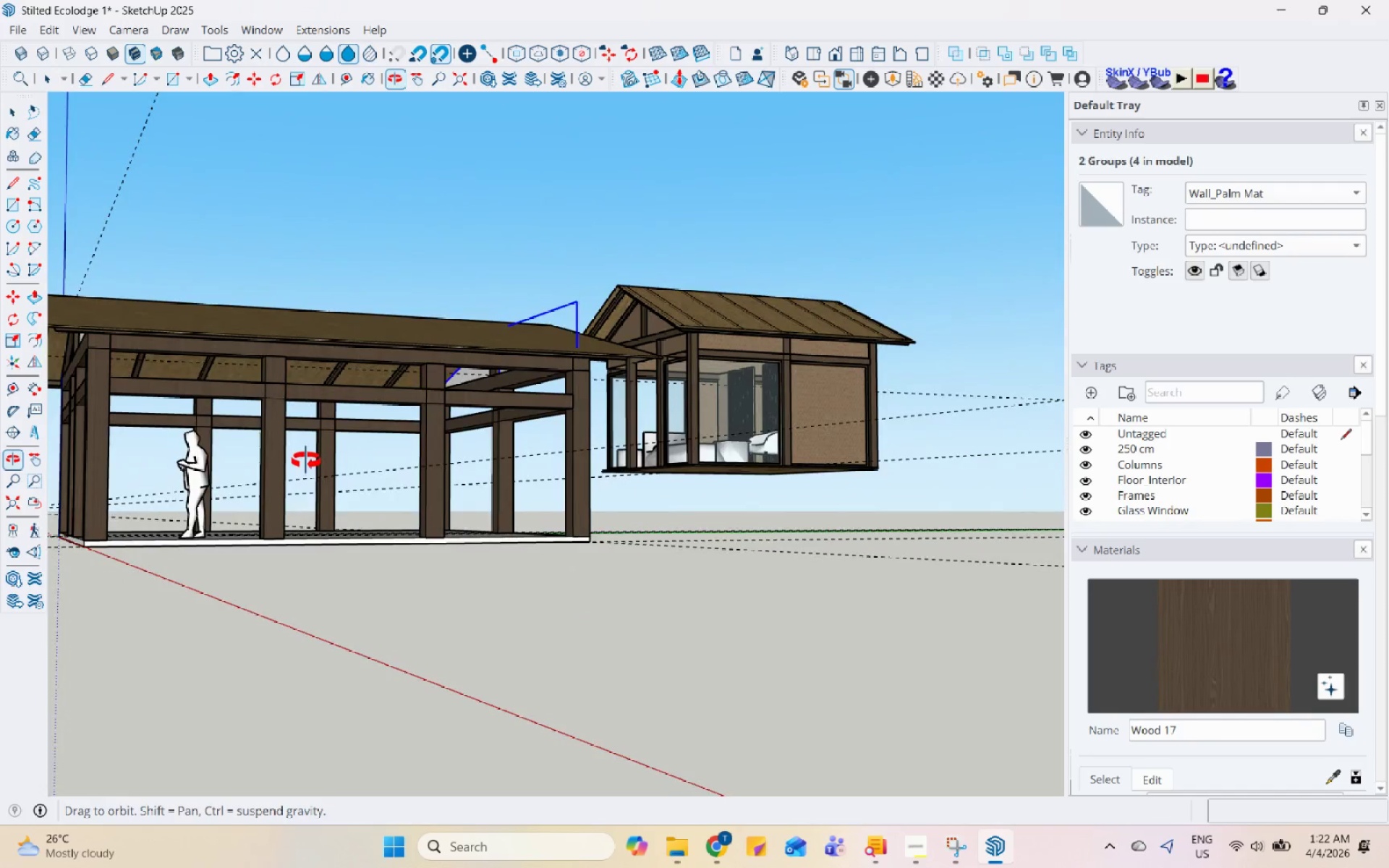 
wait(7.15)
 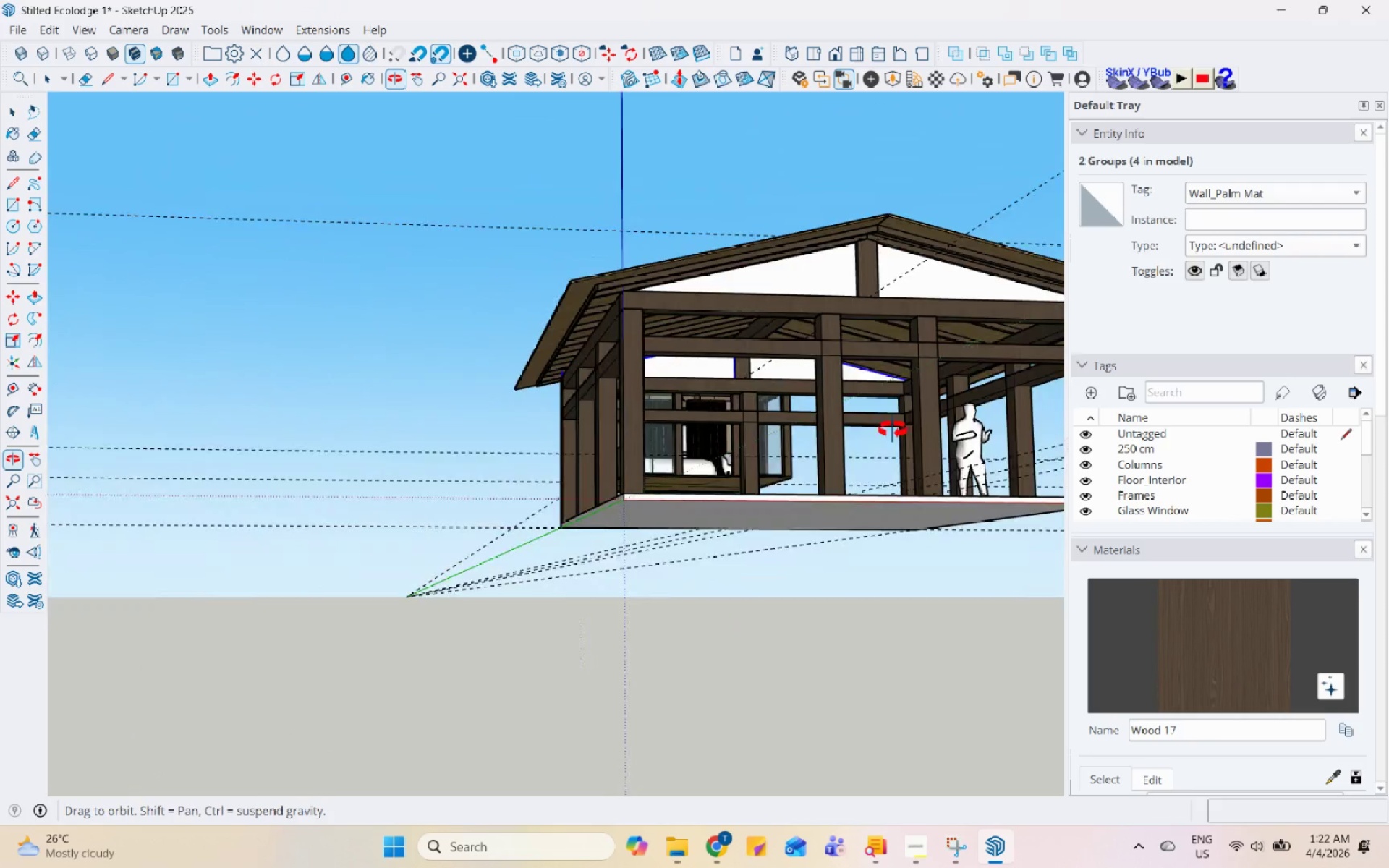 
scroll: coordinate [385, 366], scroll_direction: up, amount: 8.0
 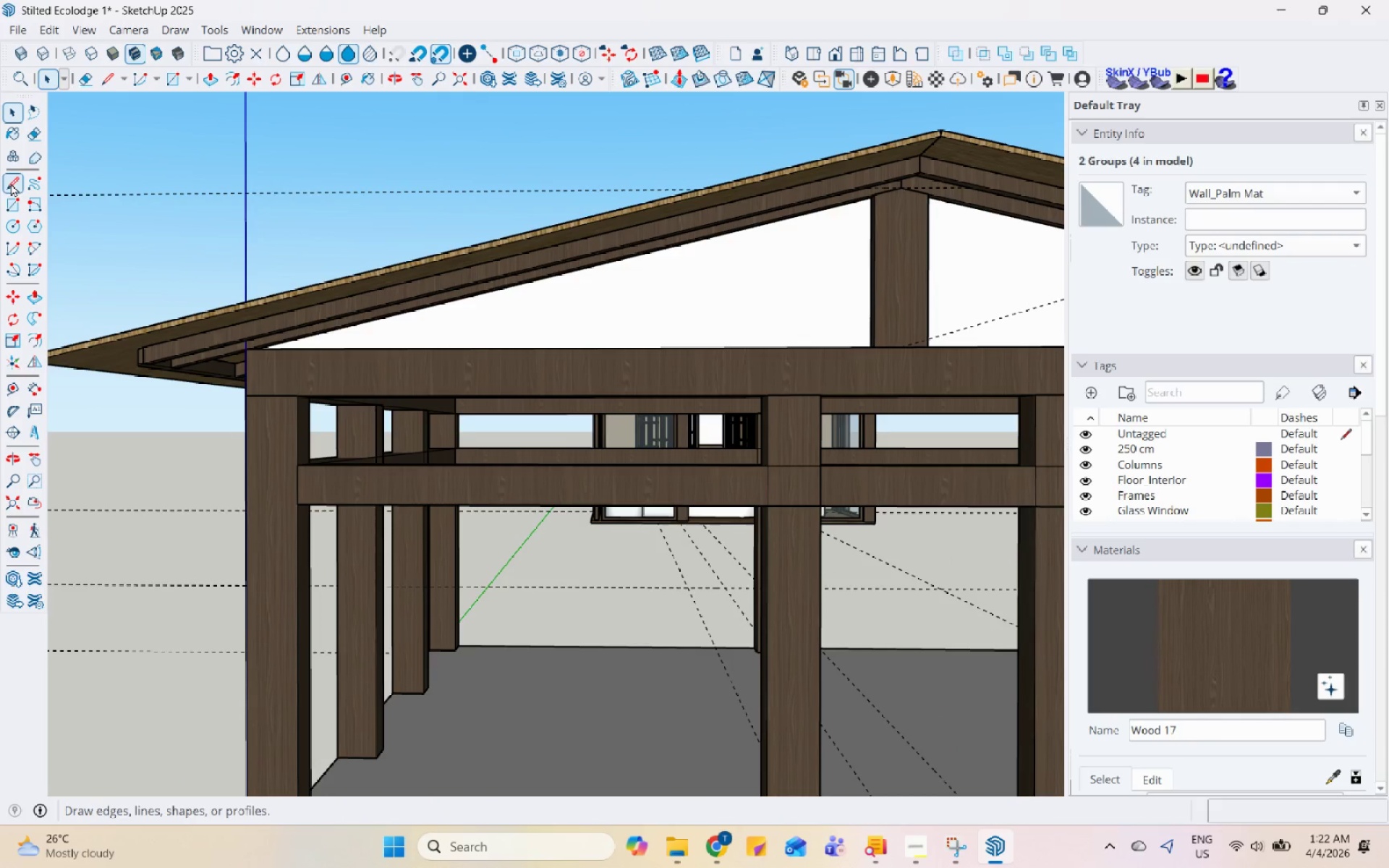 
left_click([20, 205])
 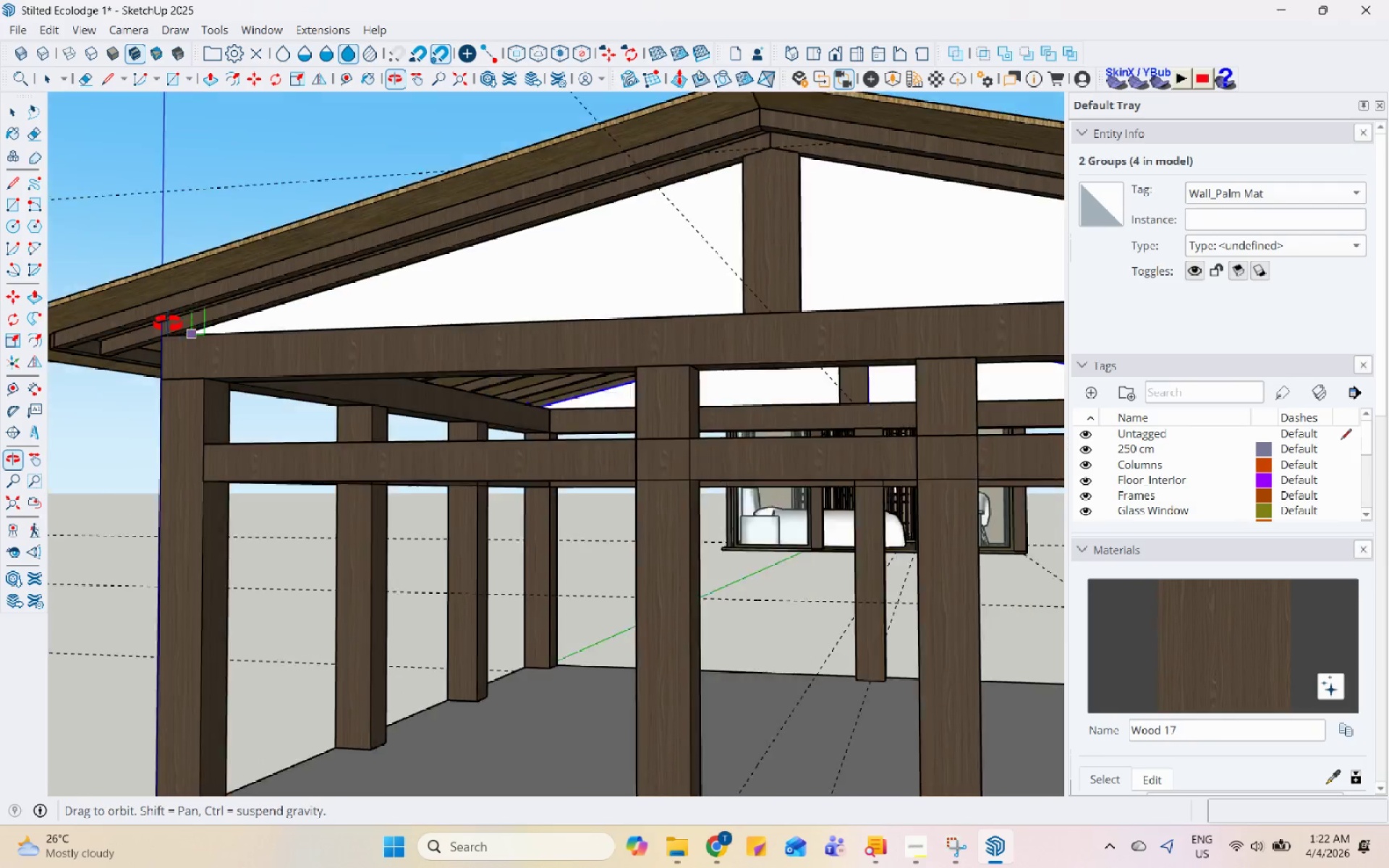 
scroll: coordinate [168, 398], scroll_direction: up, amount: 7.0
 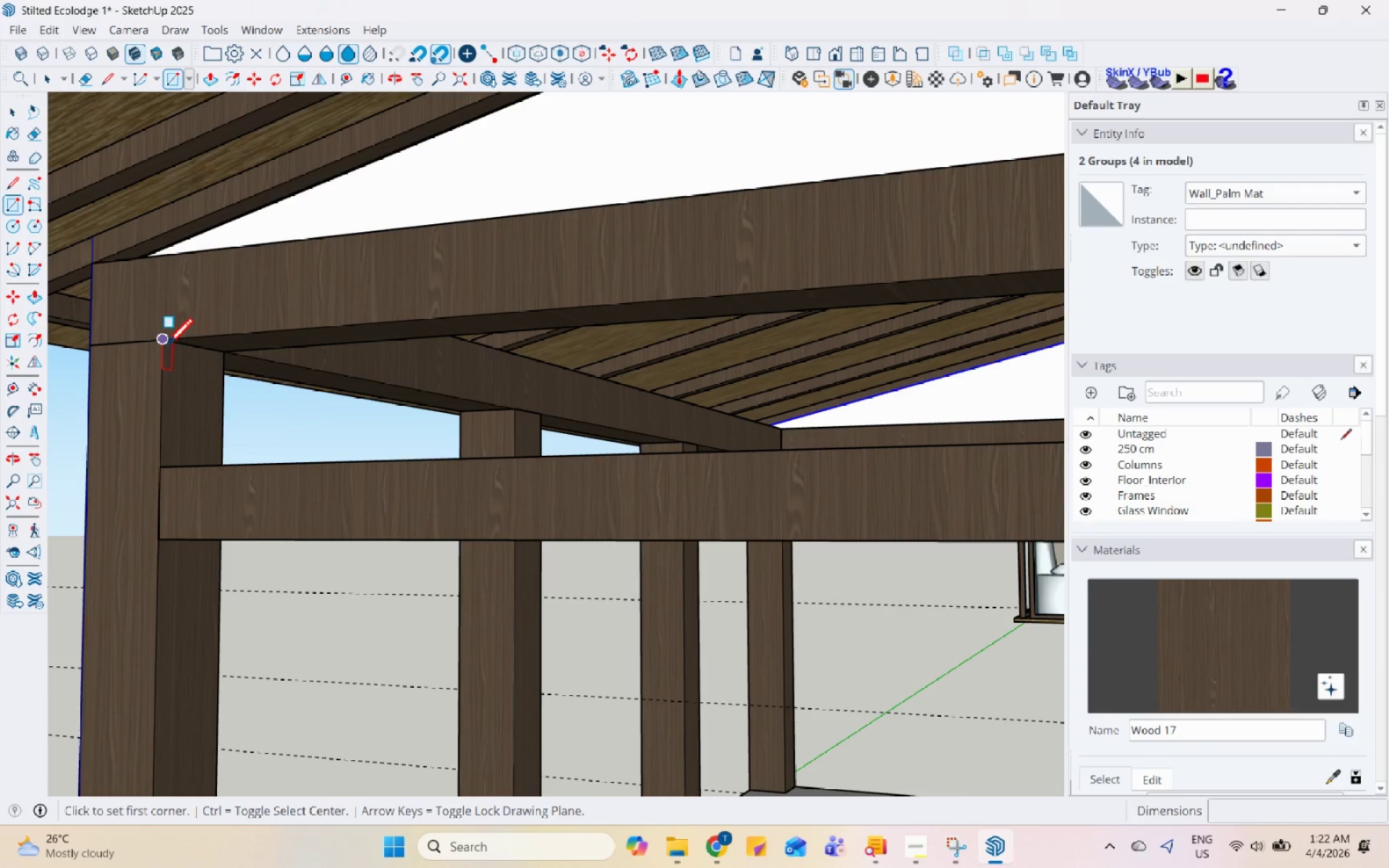 
left_click([165, 344])
 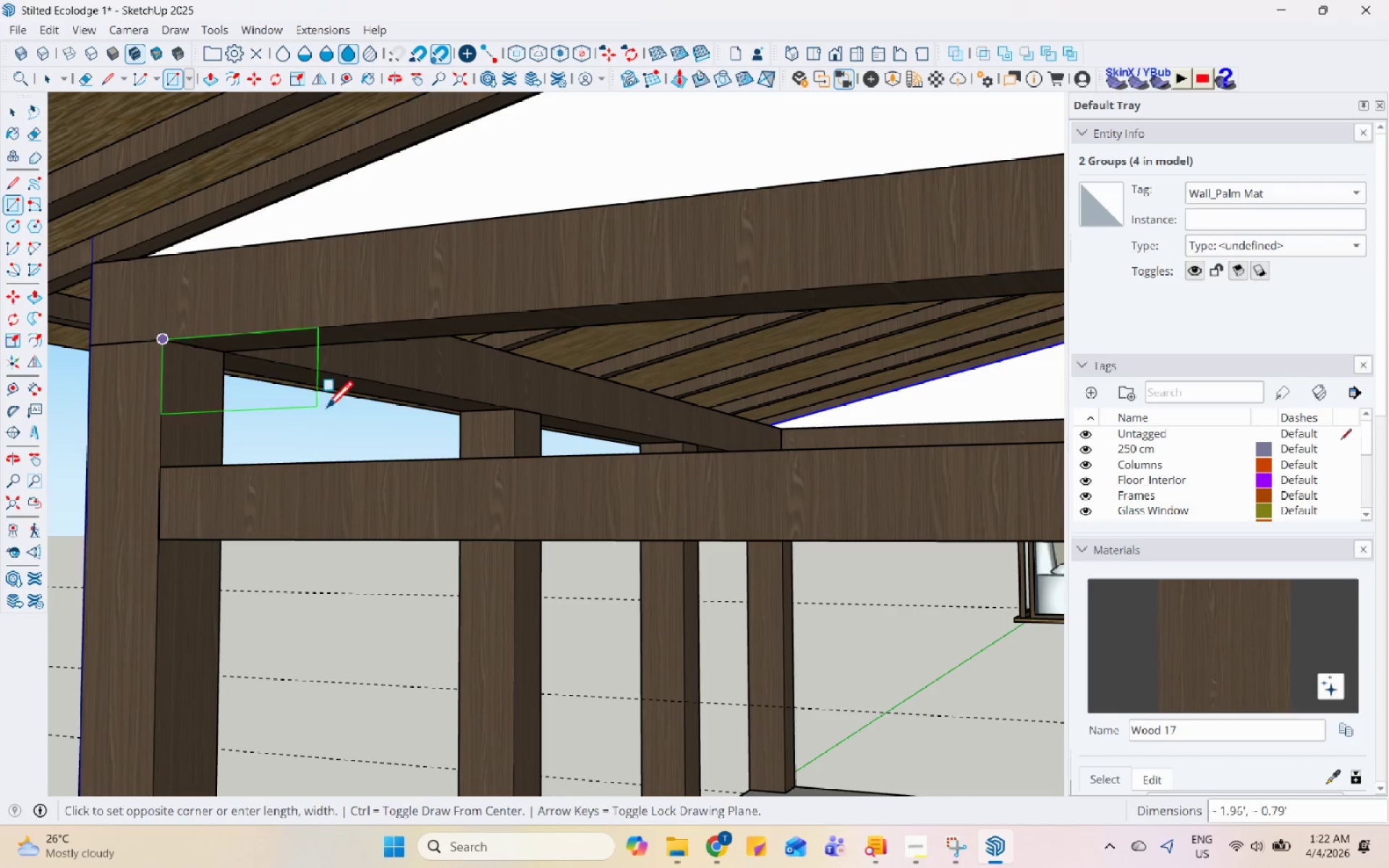 
scroll: coordinate [148, 354], scroll_direction: down, amount: 8.0
 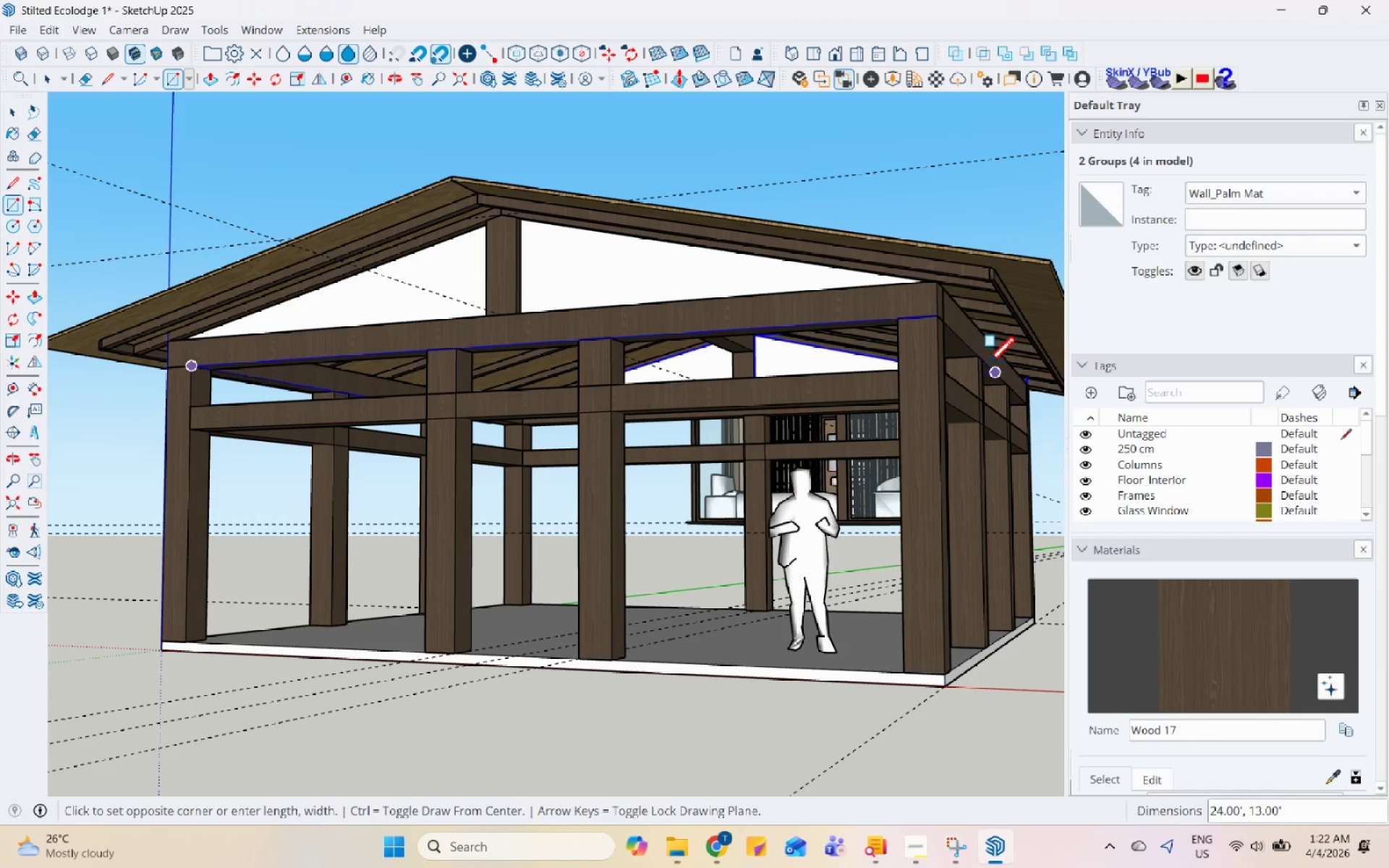 
scroll: coordinate [924, 376], scroll_direction: up, amount: 1.0
 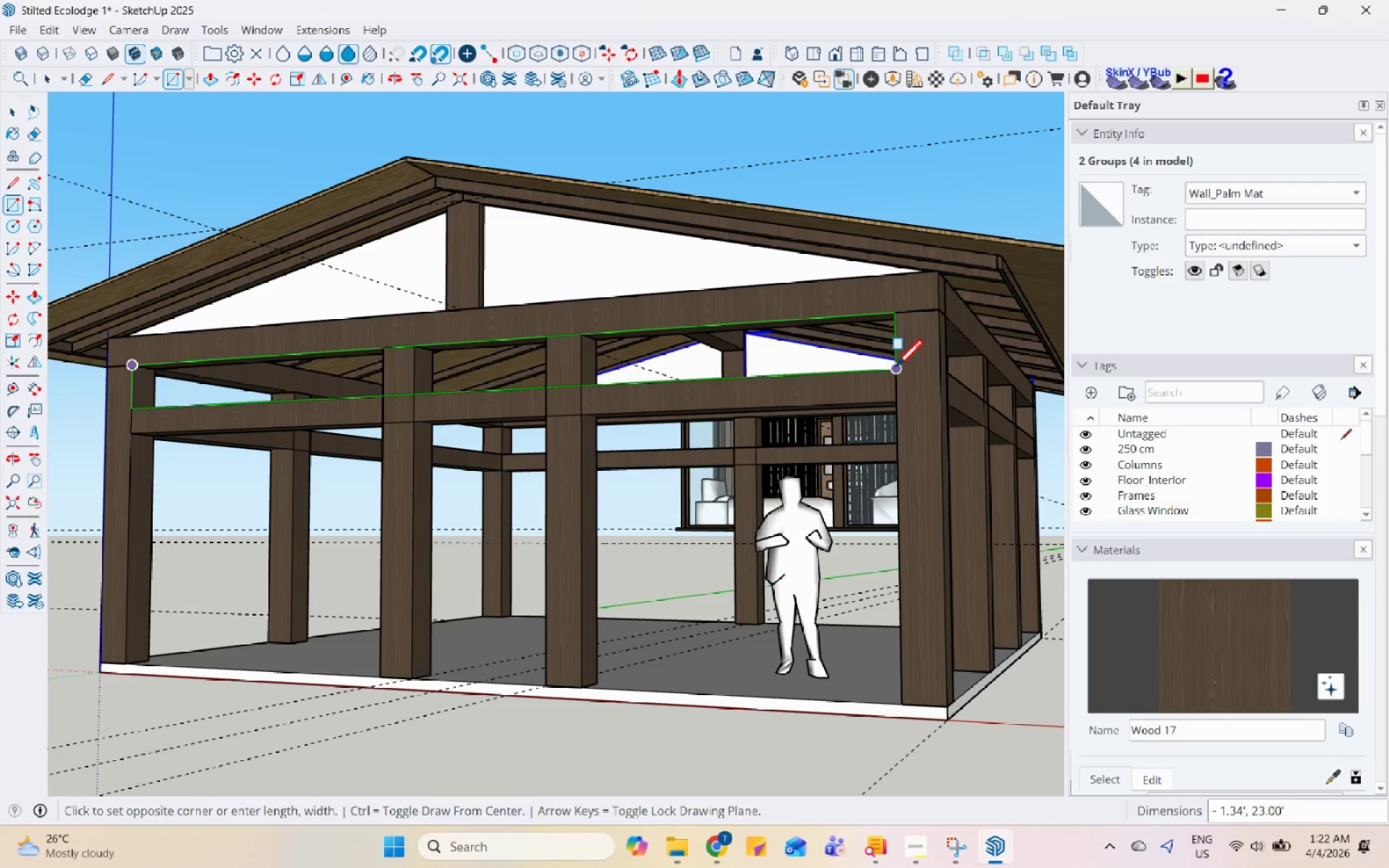 
key(Space)
 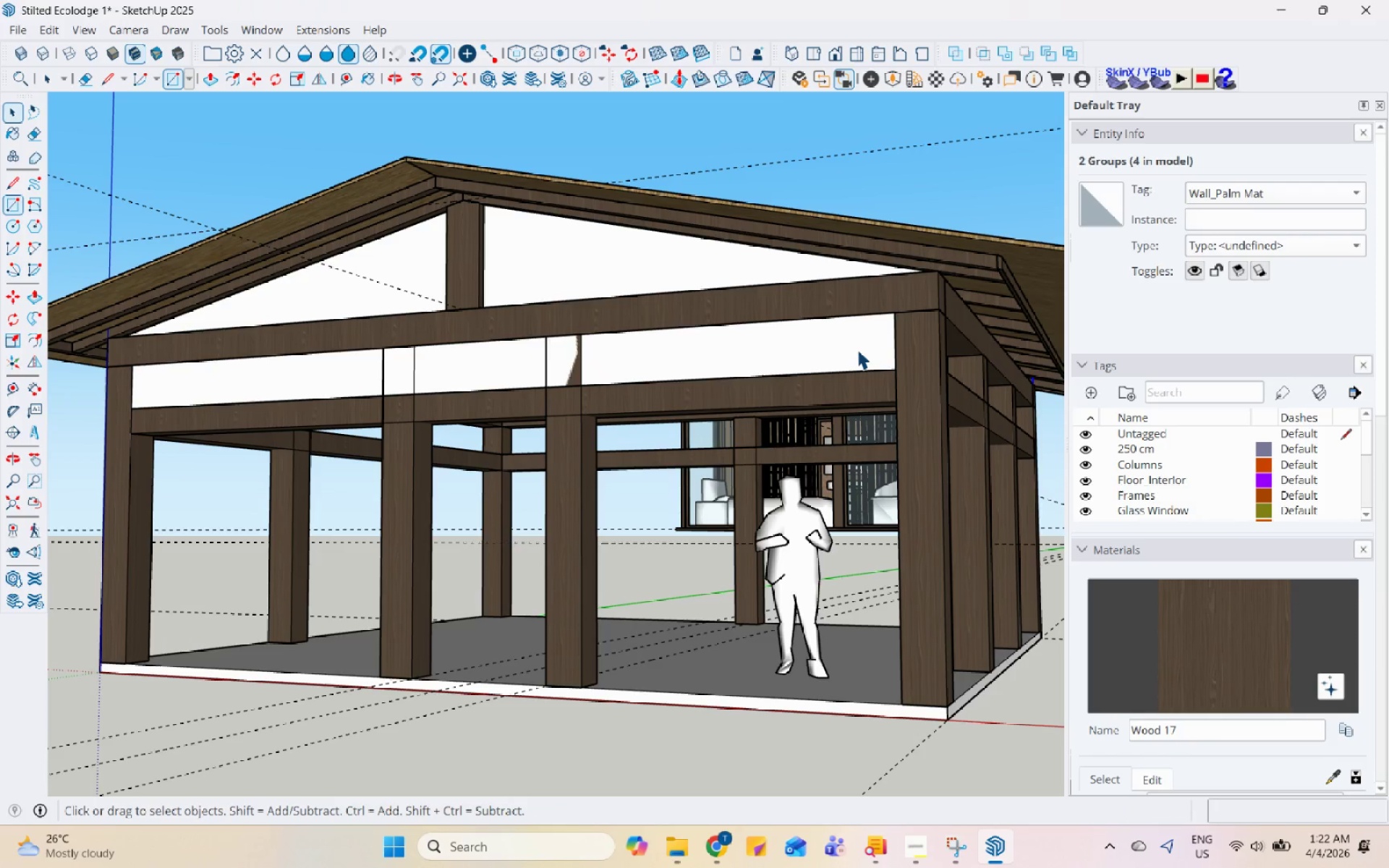 
double_click([857, 349])
 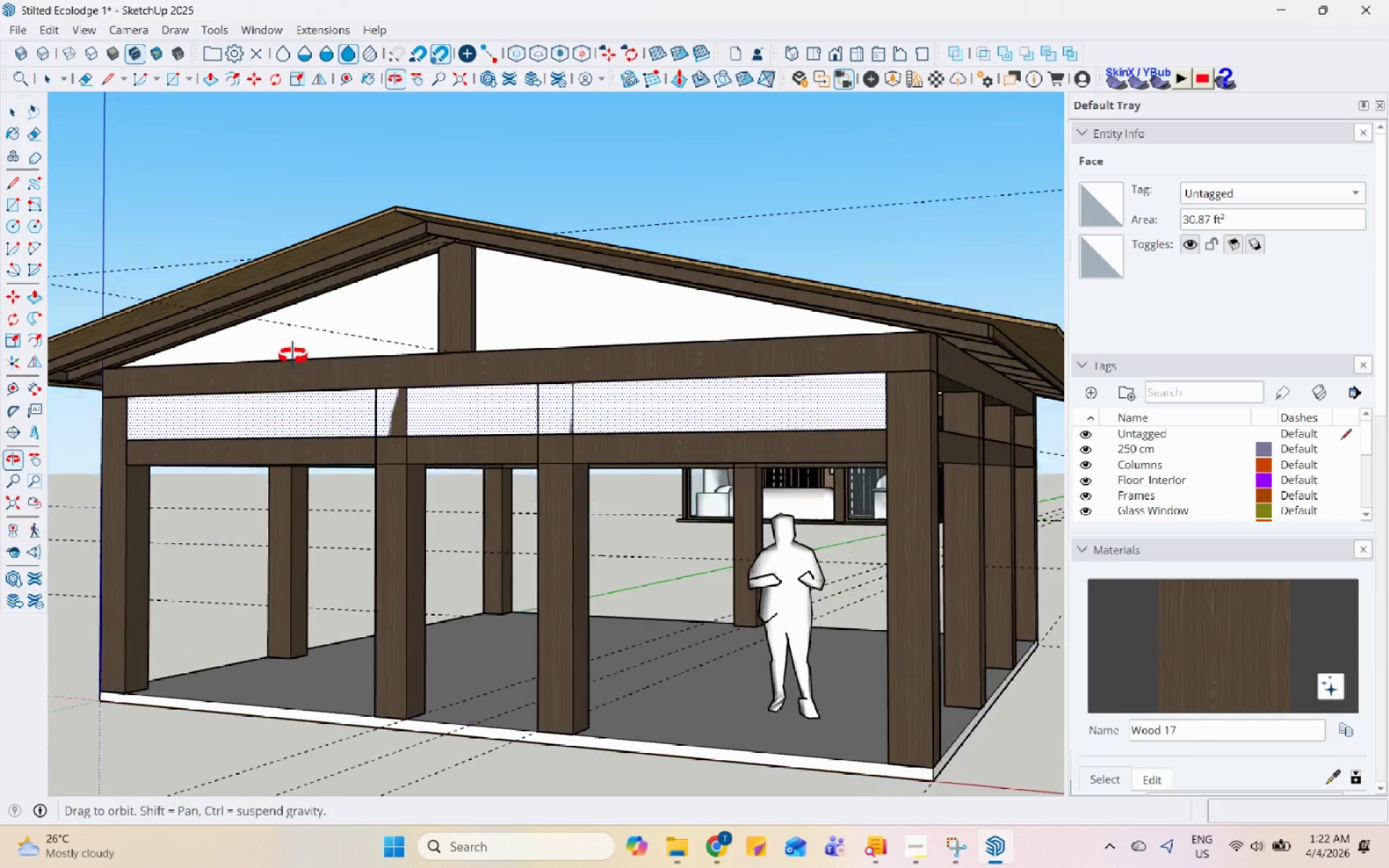 
left_click([305, 384])
 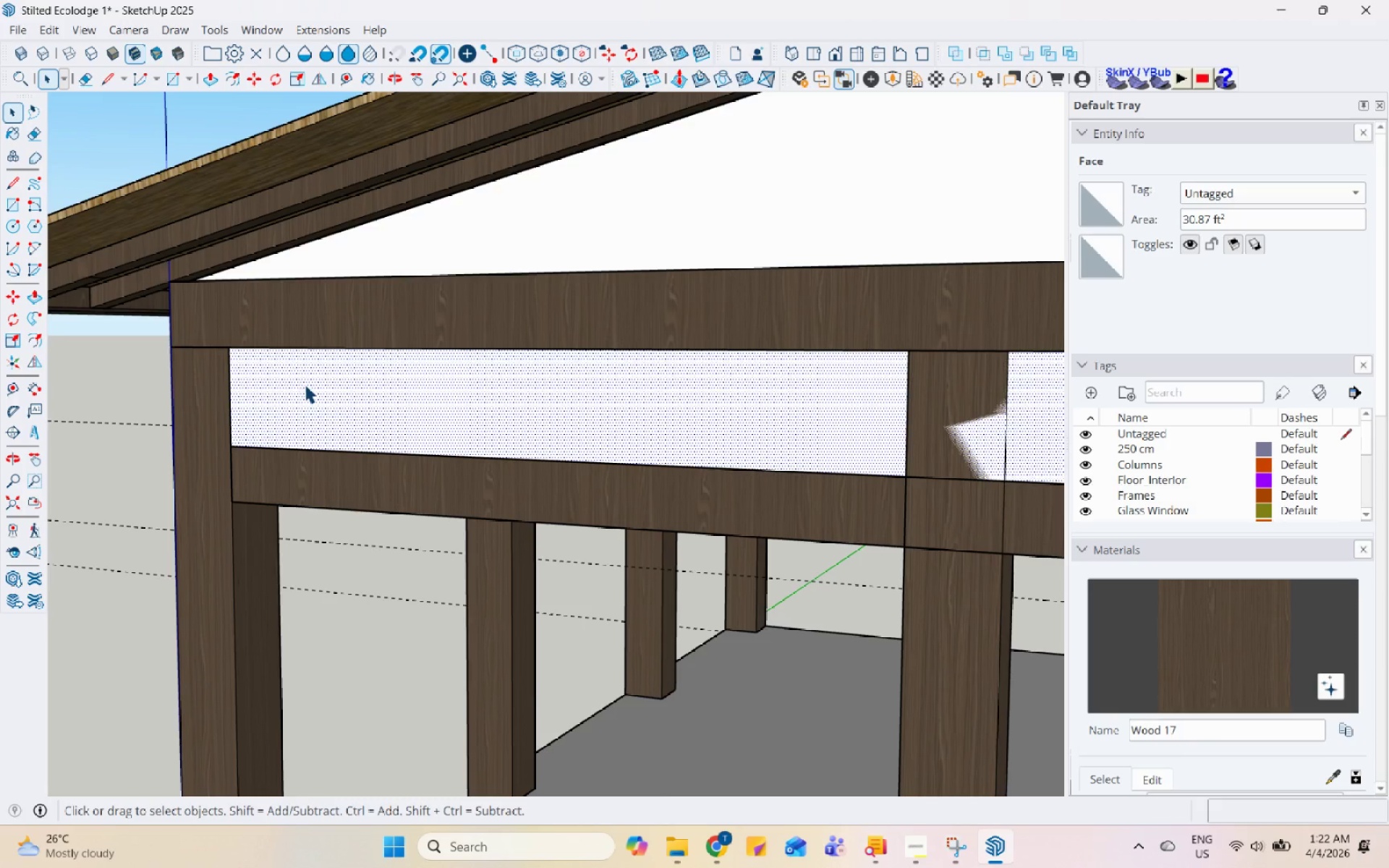 
scroll: coordinate [164, 449], scroll_direction: up, amount: 6.0
 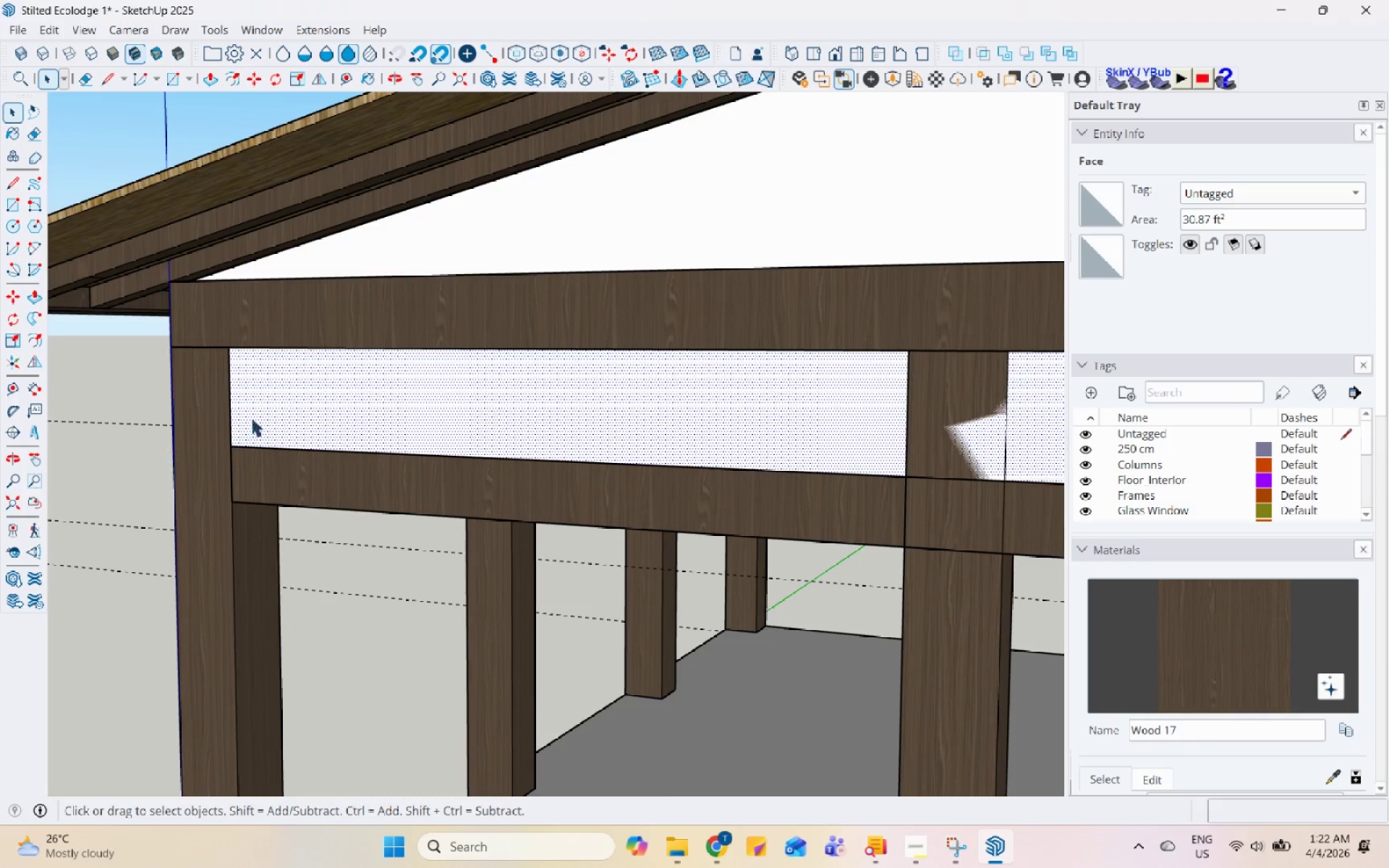 
double_click([305, 384])
 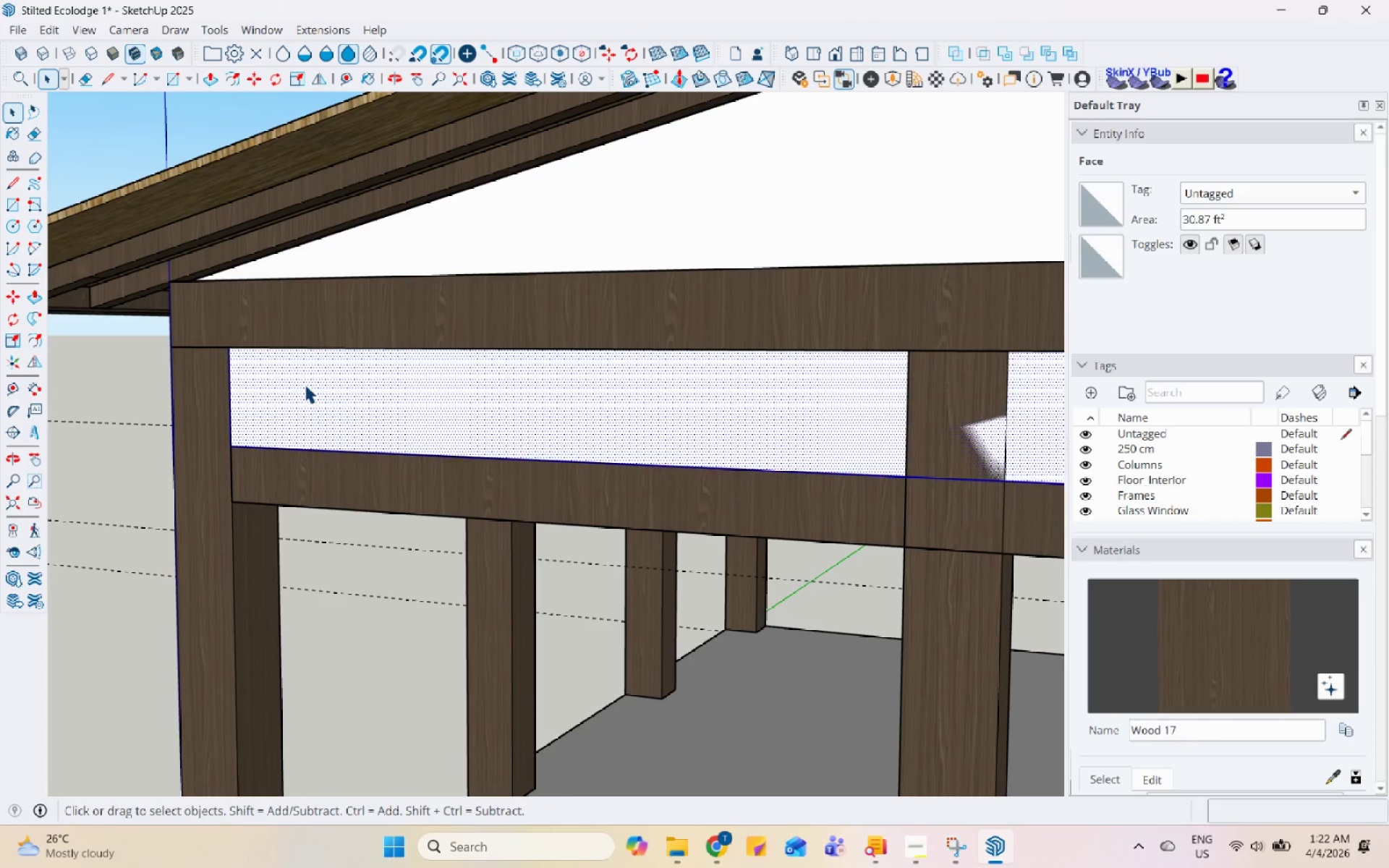 
right_click([305, 384])
 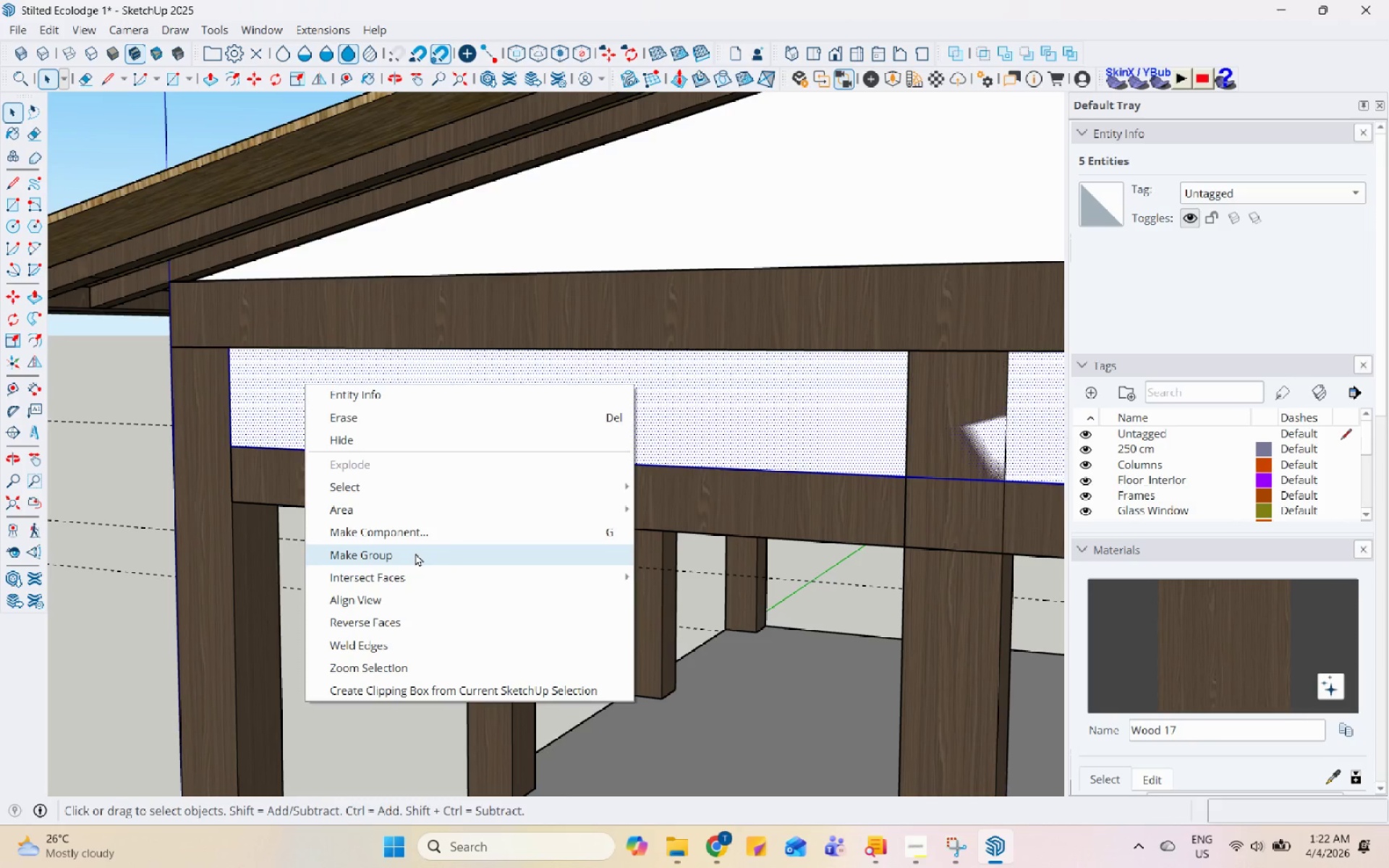 
left_click([415, 553])
 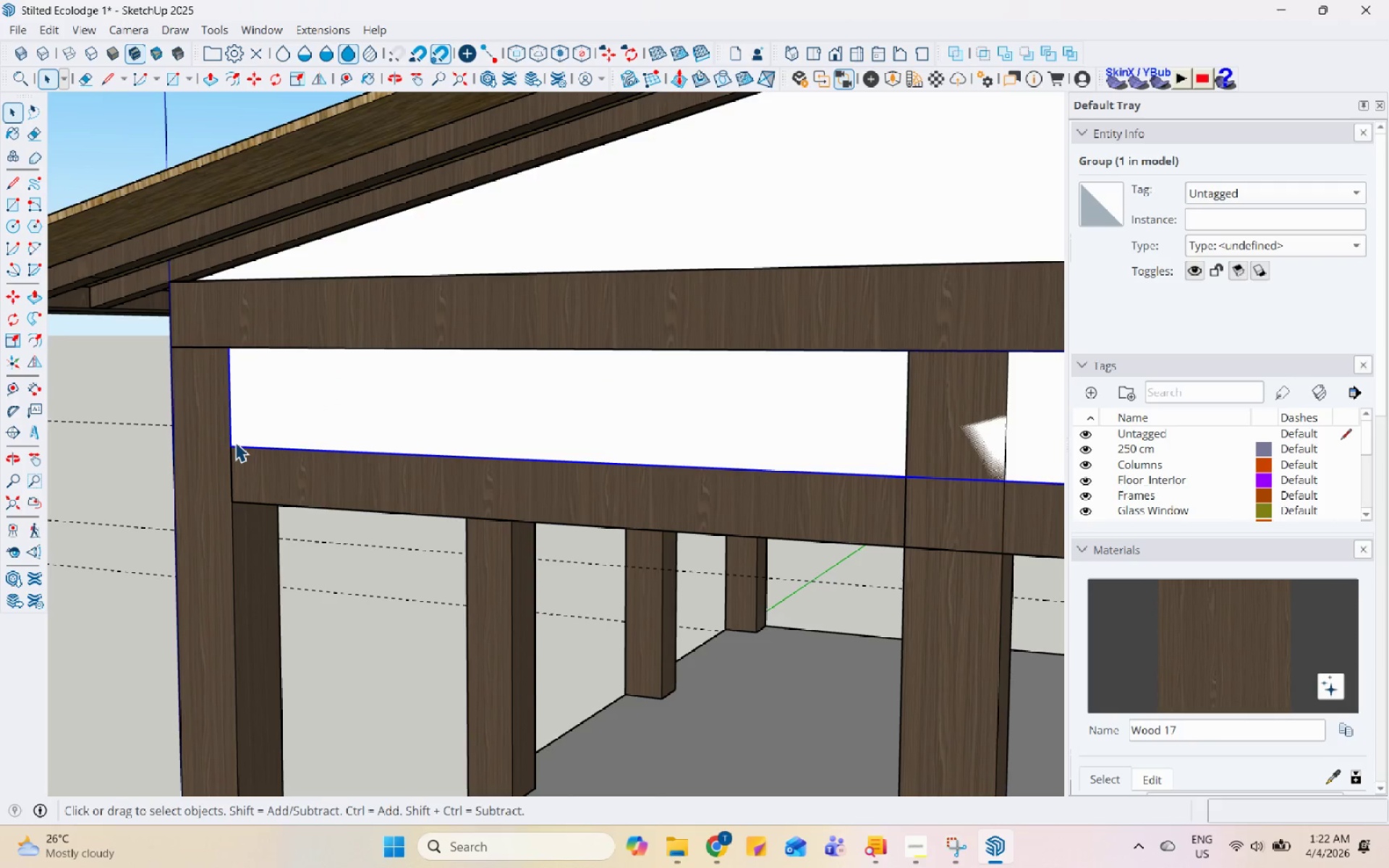 
key(M)
 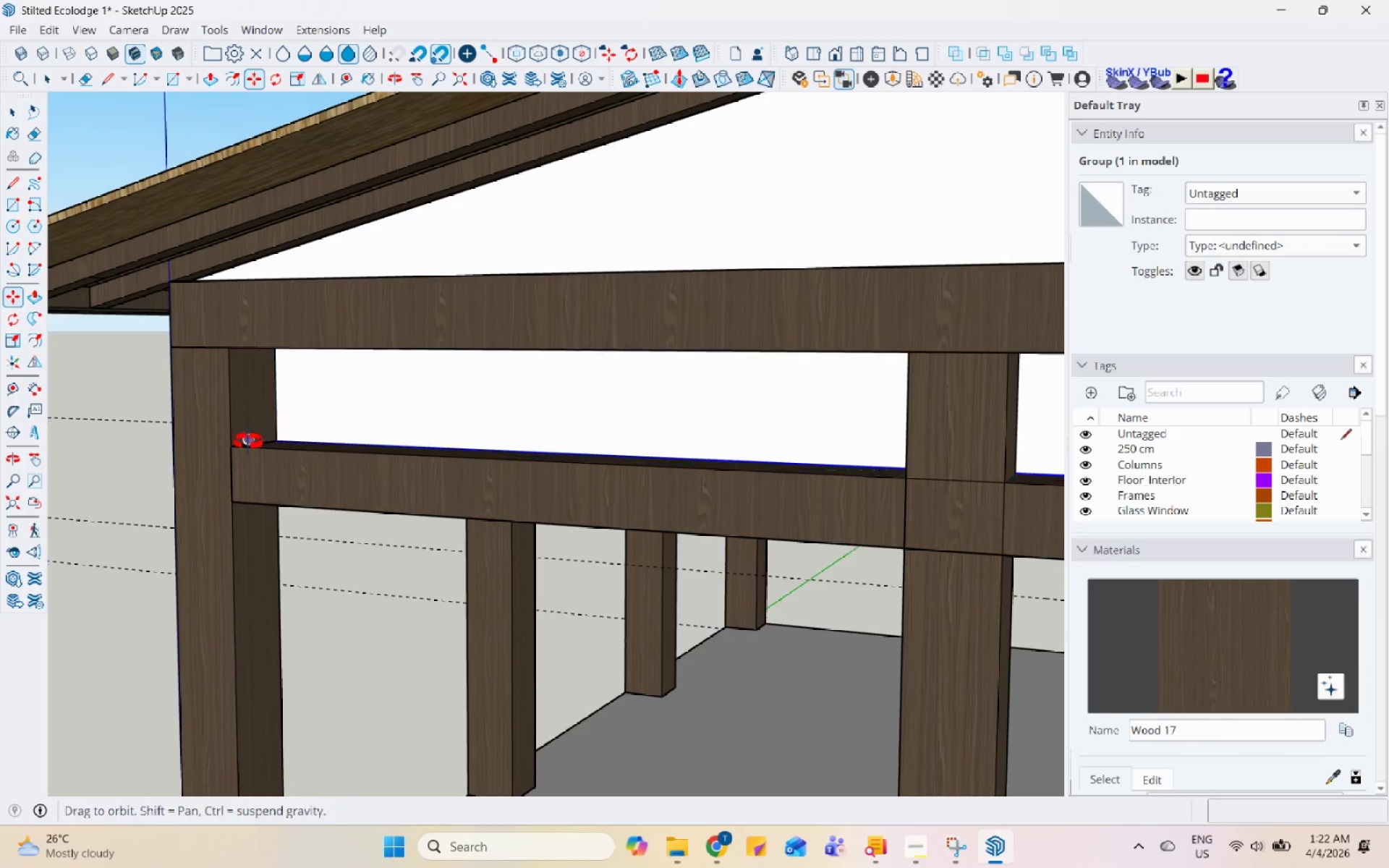 
scroll: coordinate [254, 430], scroll_direction: up, amount: 3.0
 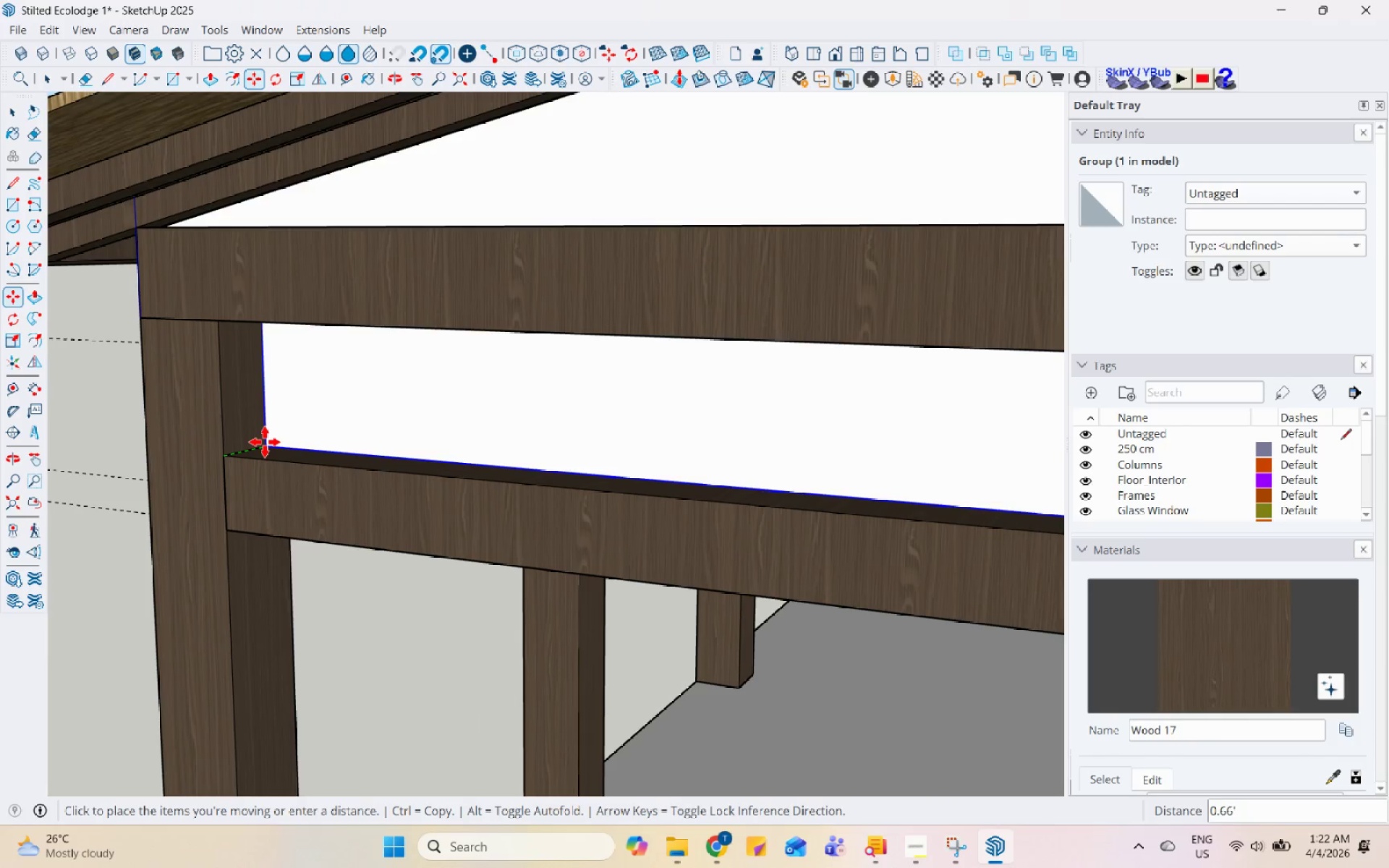 
left_click([265, 442])
 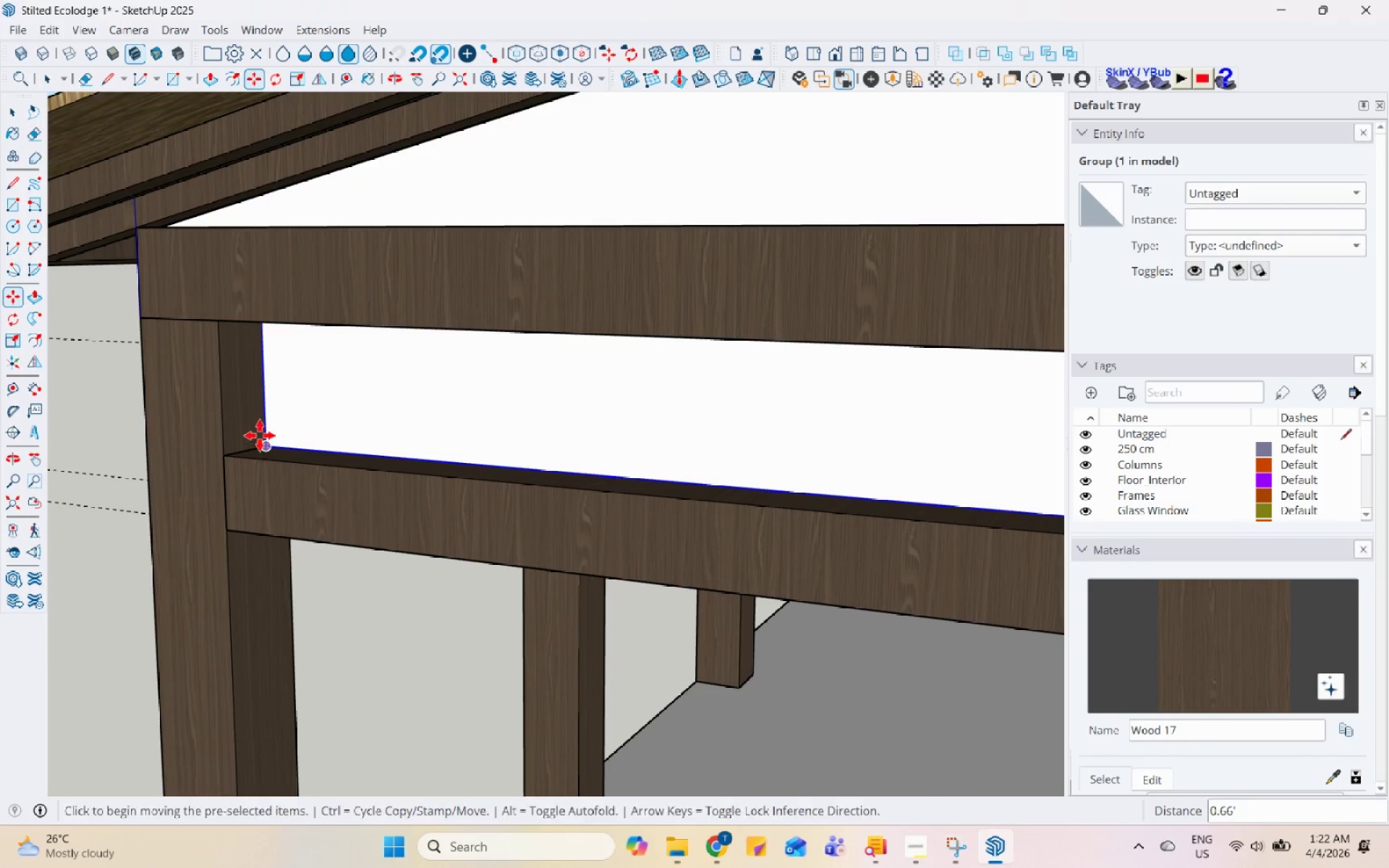 
scroll: coordinate [247, 428], scroll_direction: down, amount: 4.0
 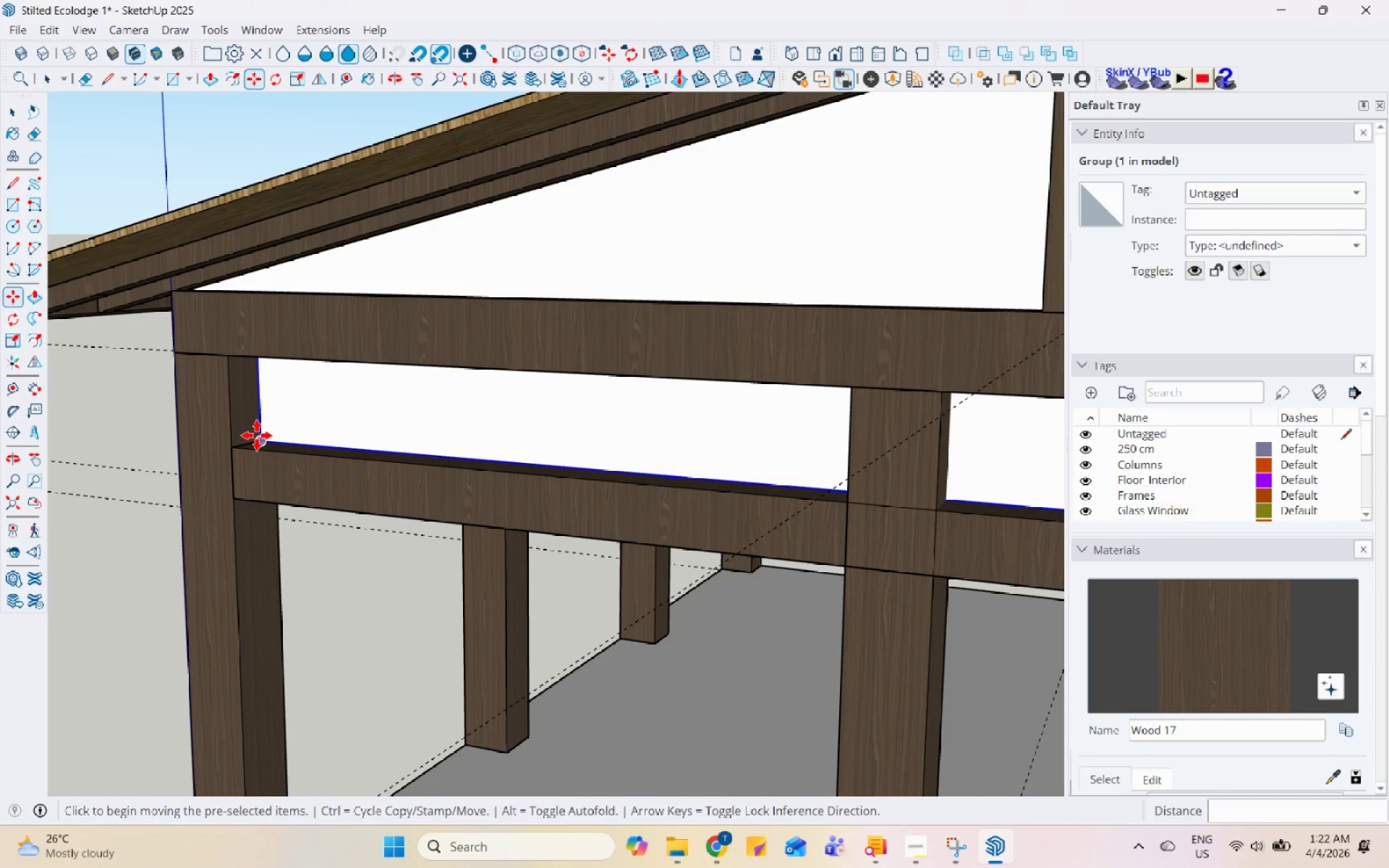 
key(Control+ControlLeft)
 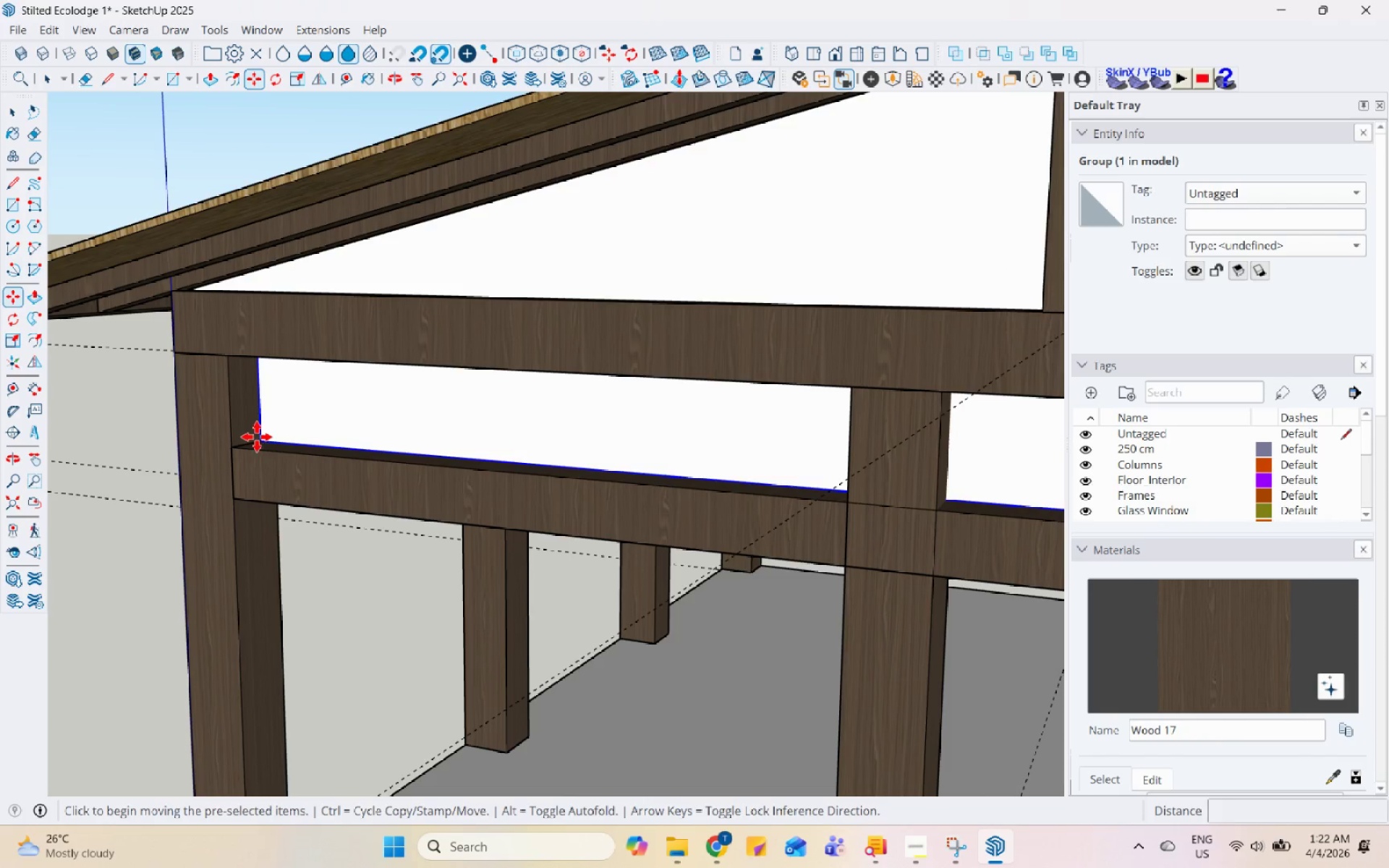 
left_click_drag(start_coordinate=[257, 437], to_coordinate=[264, 437])
 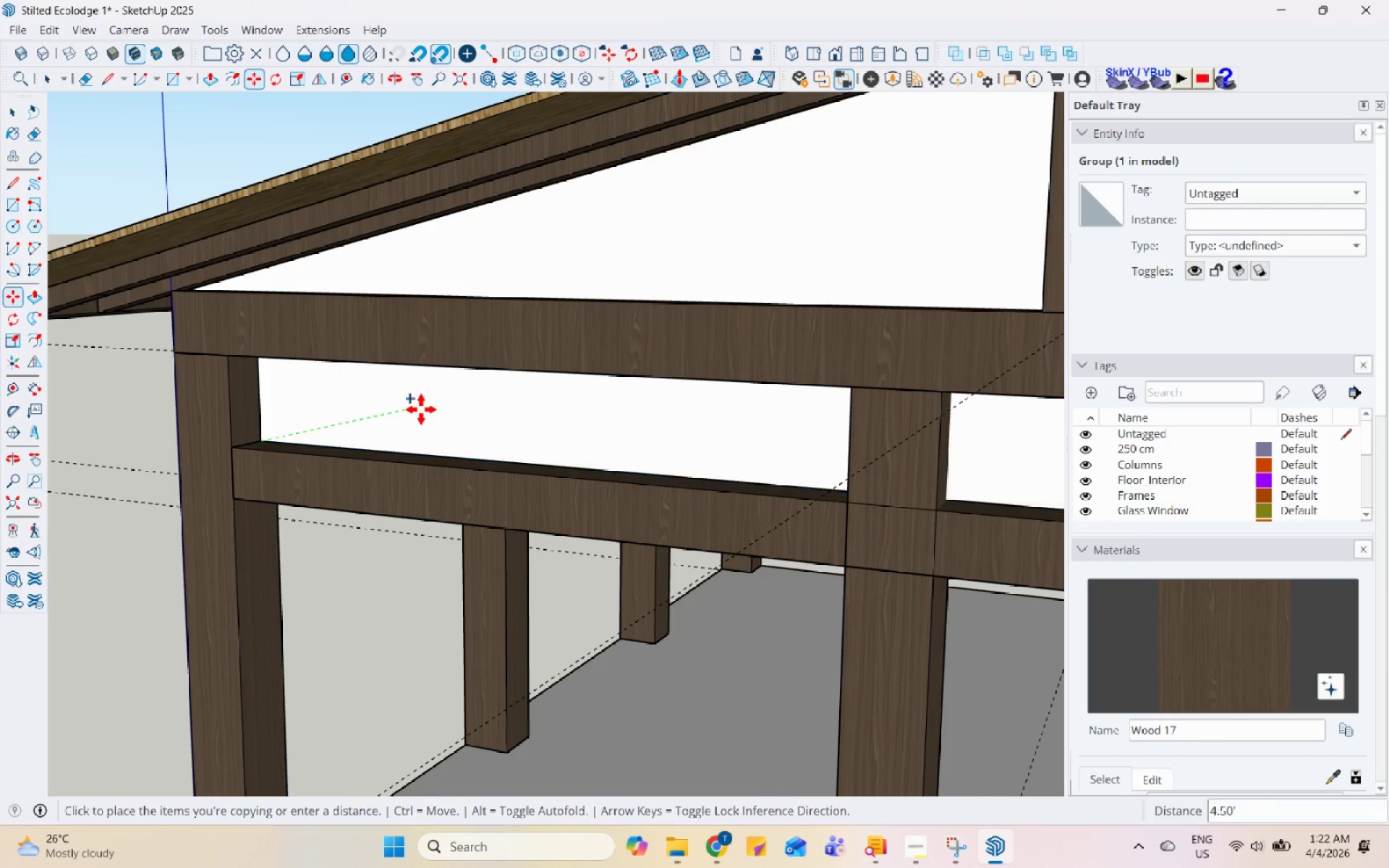 
scroll: coordinate [421, 410], scroll_direction: down, amount: 6.0
 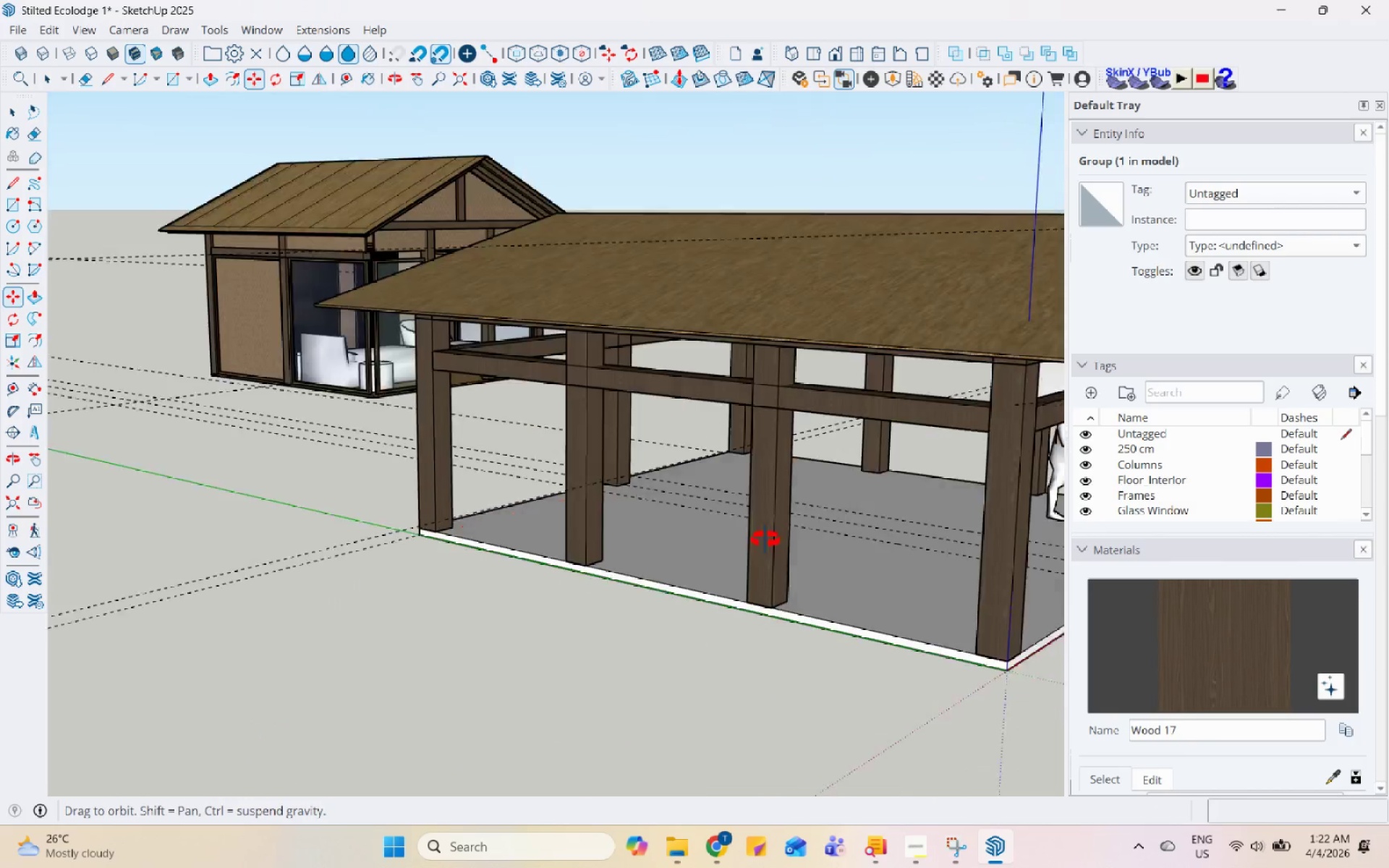 
scroll: coordinate [750, 278], scroll_direction: up, amount: 9.0
 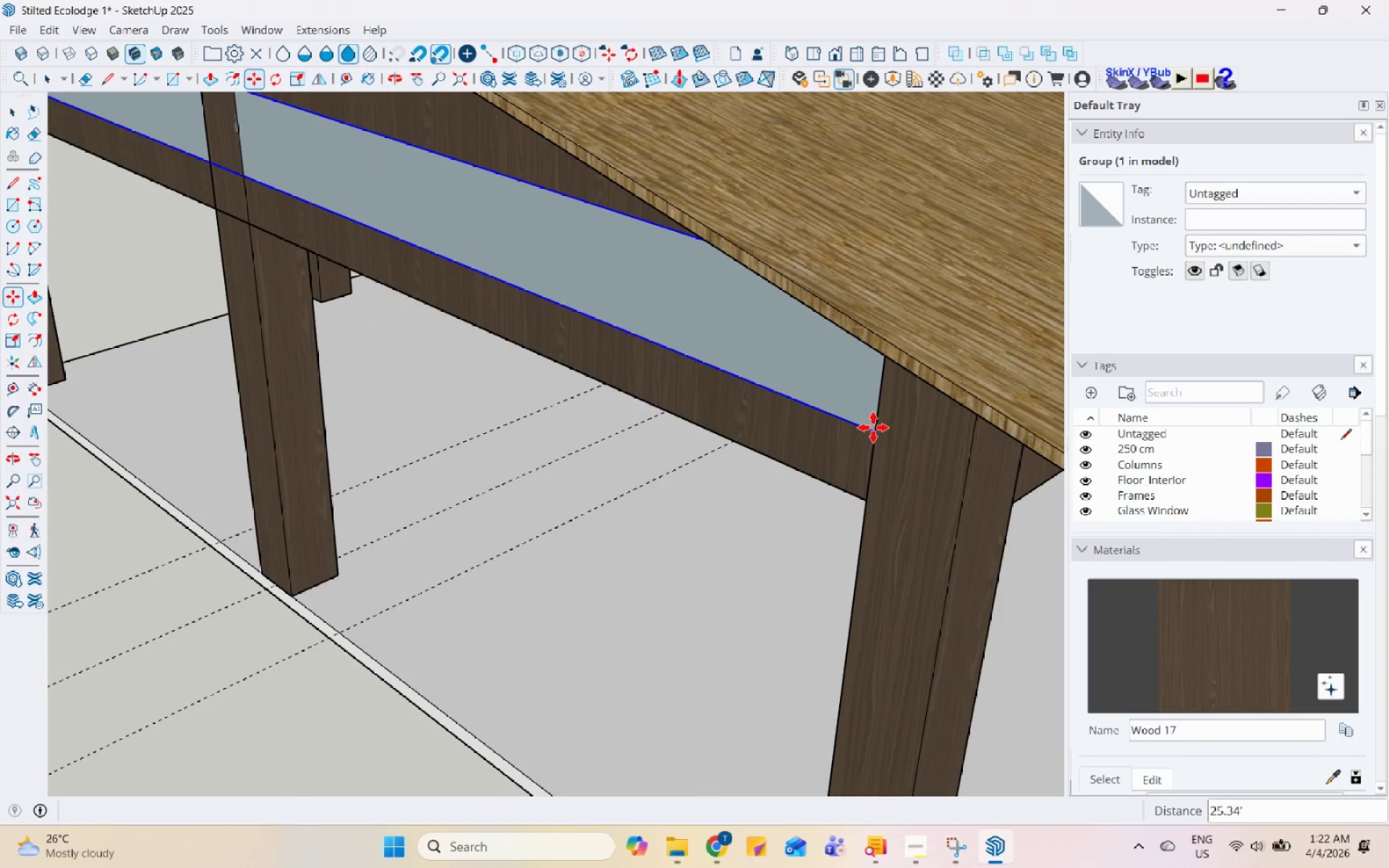 
double_click([872, 432])
 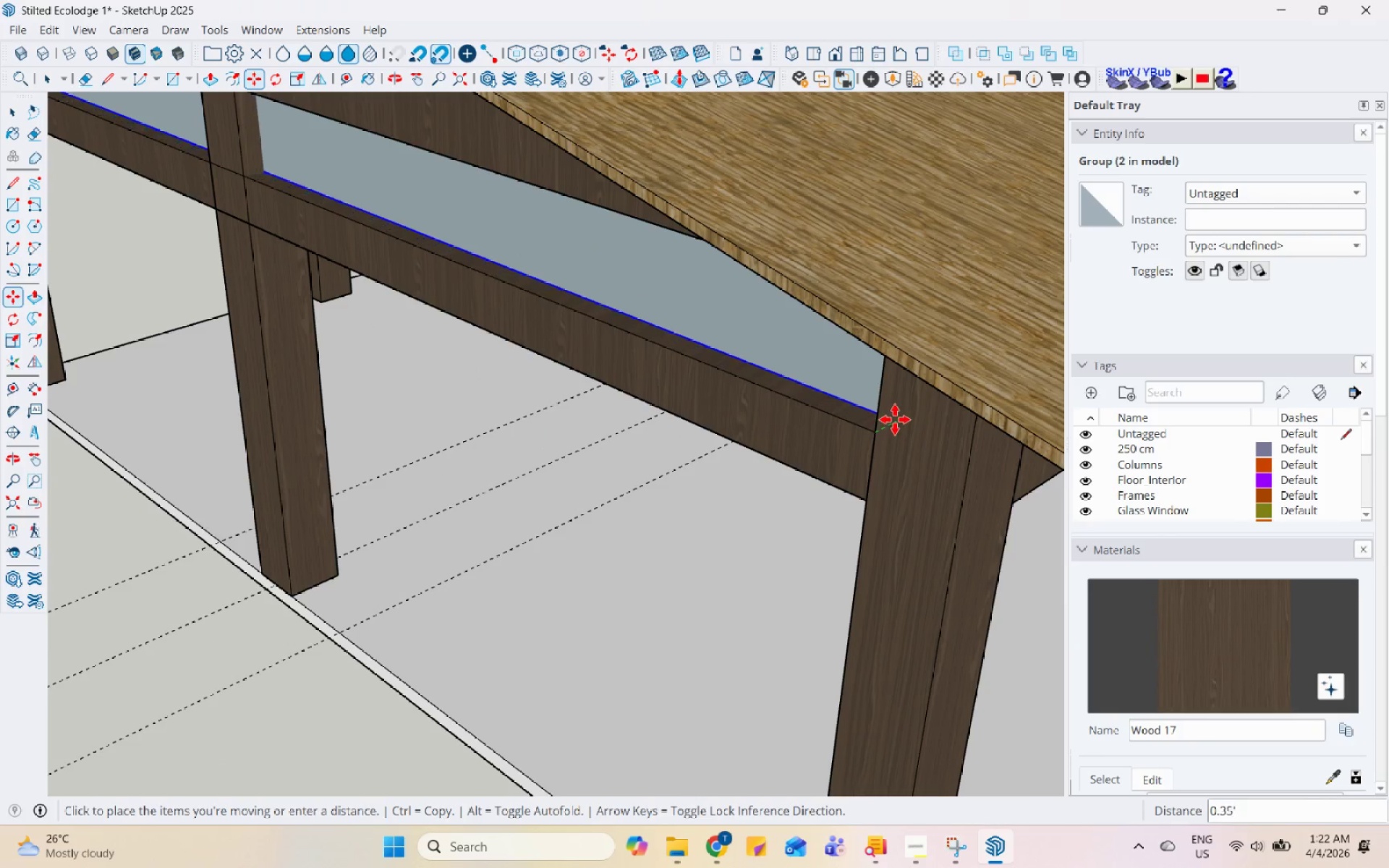 
left_click([895, 420])
 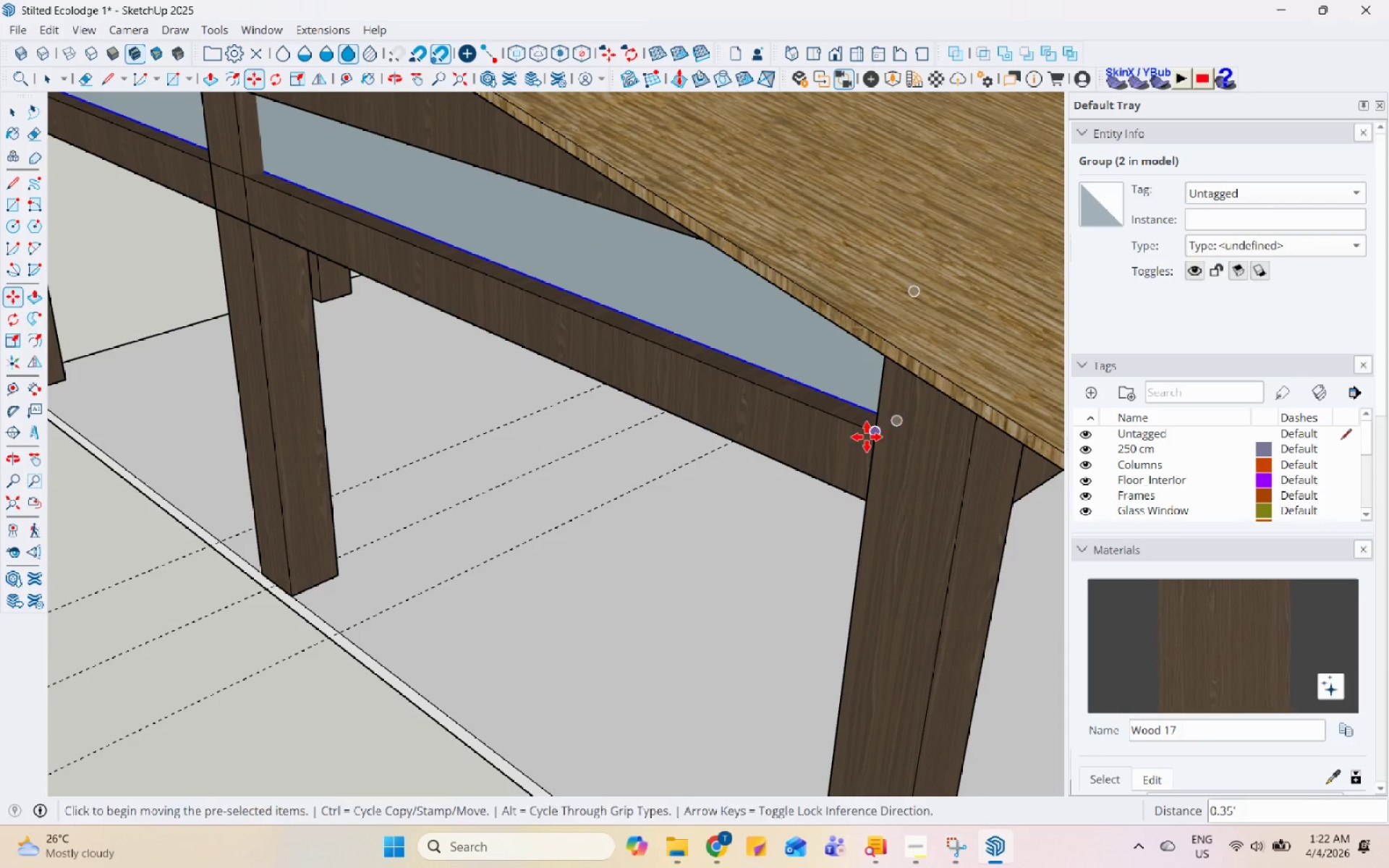 
scroll: coordinate [773, 522], scroll_direction: down, amount: 6.0
 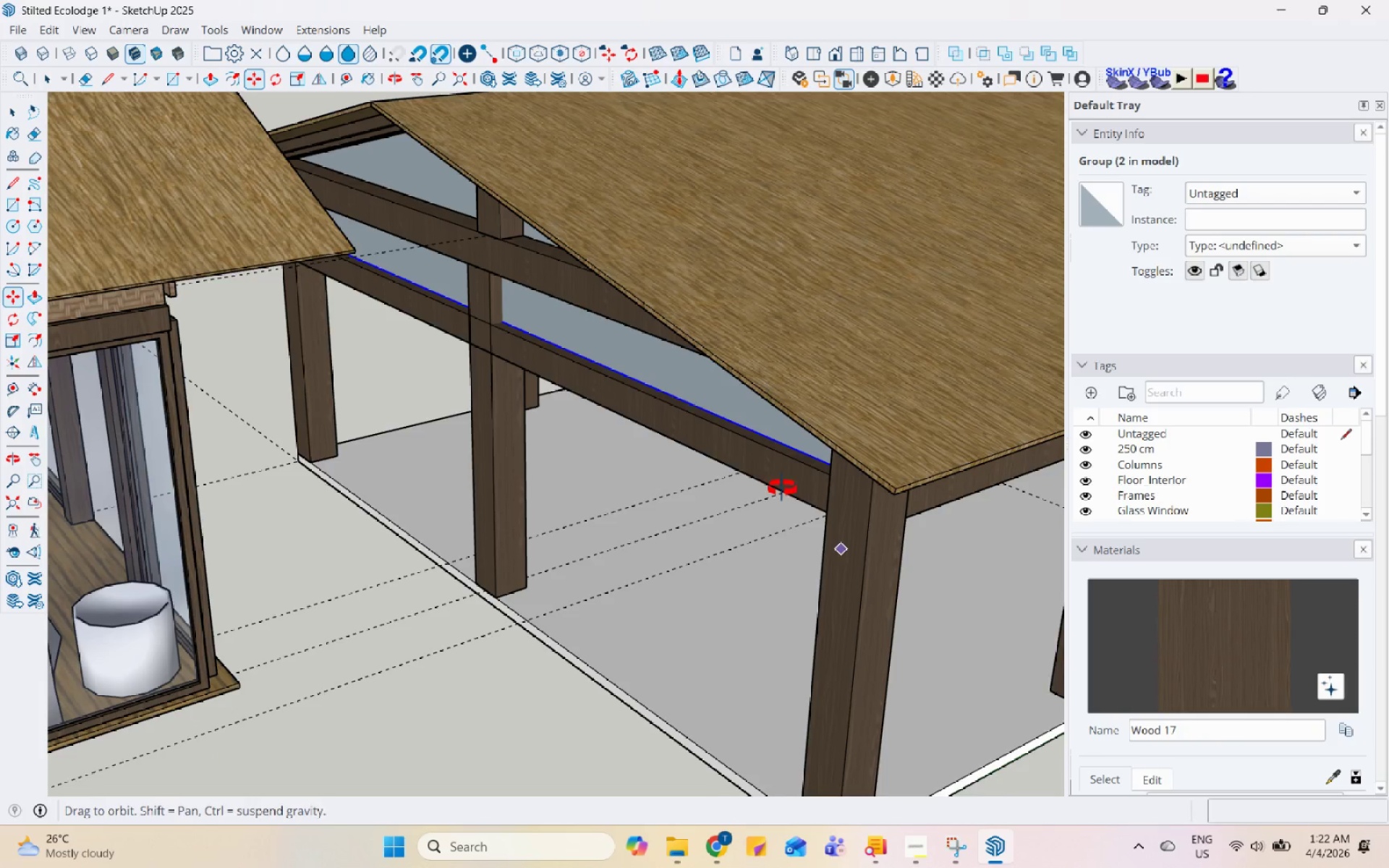 